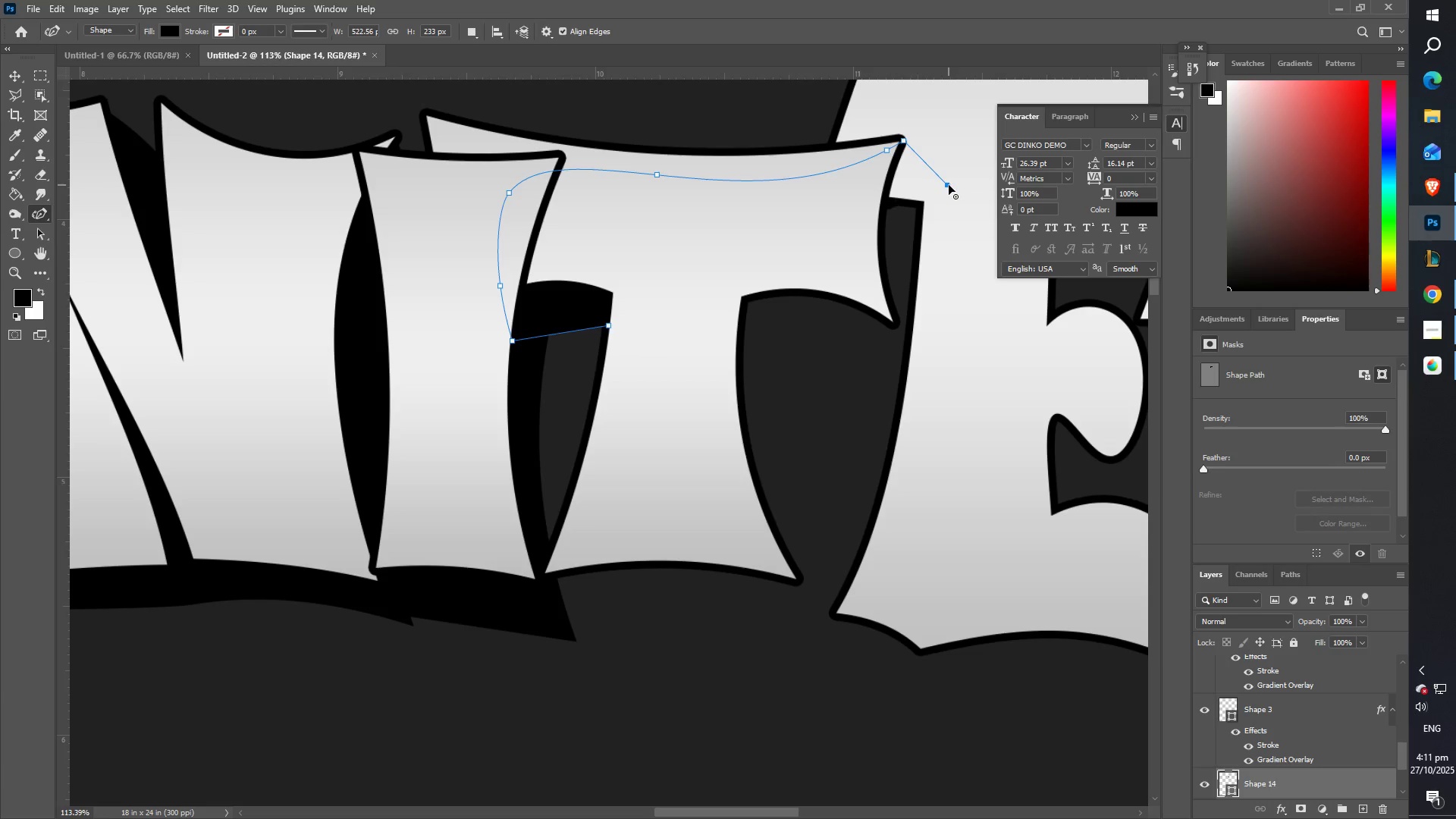 
double_click([949, 185])
 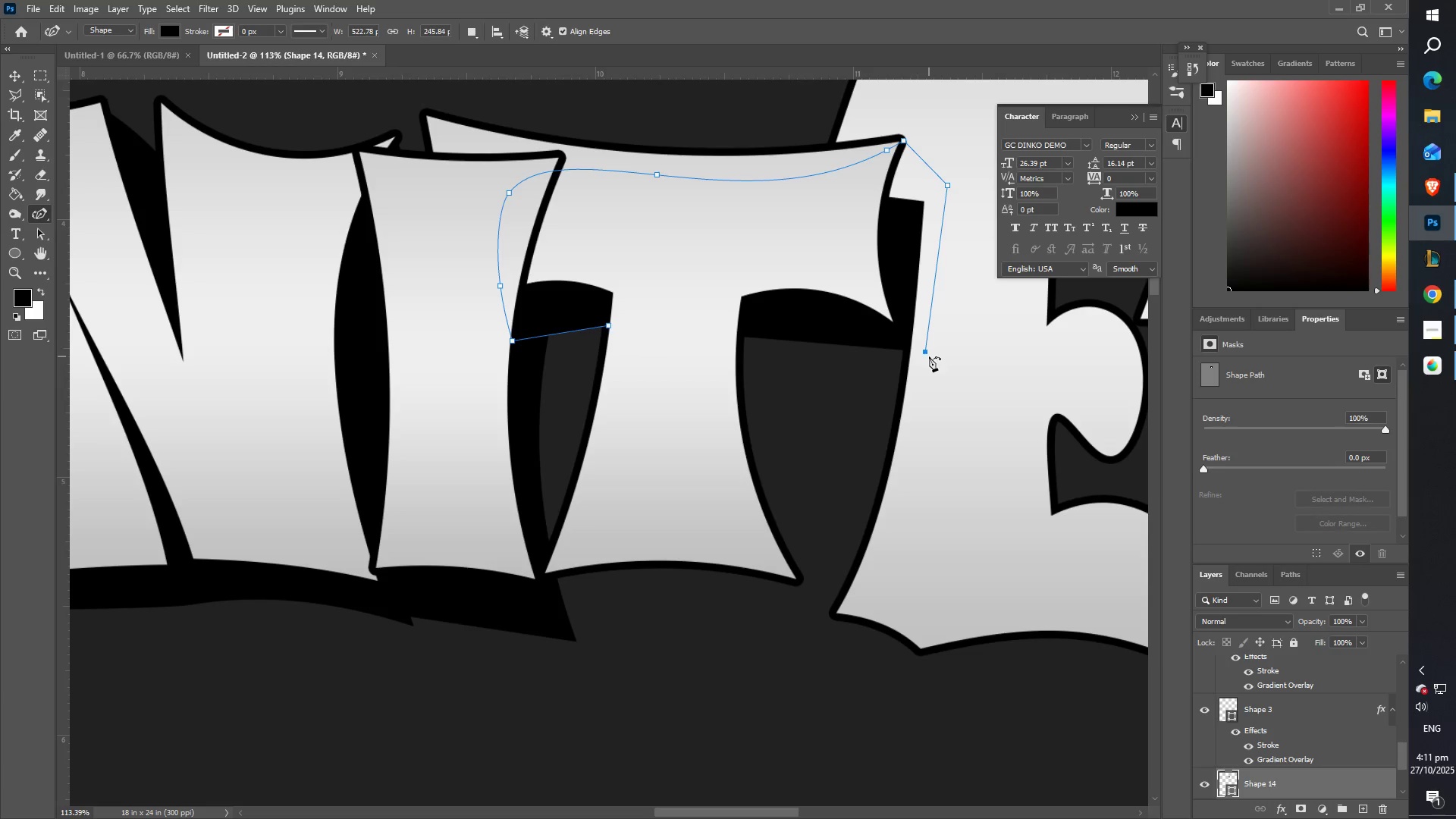 
left_click([924, 352])
 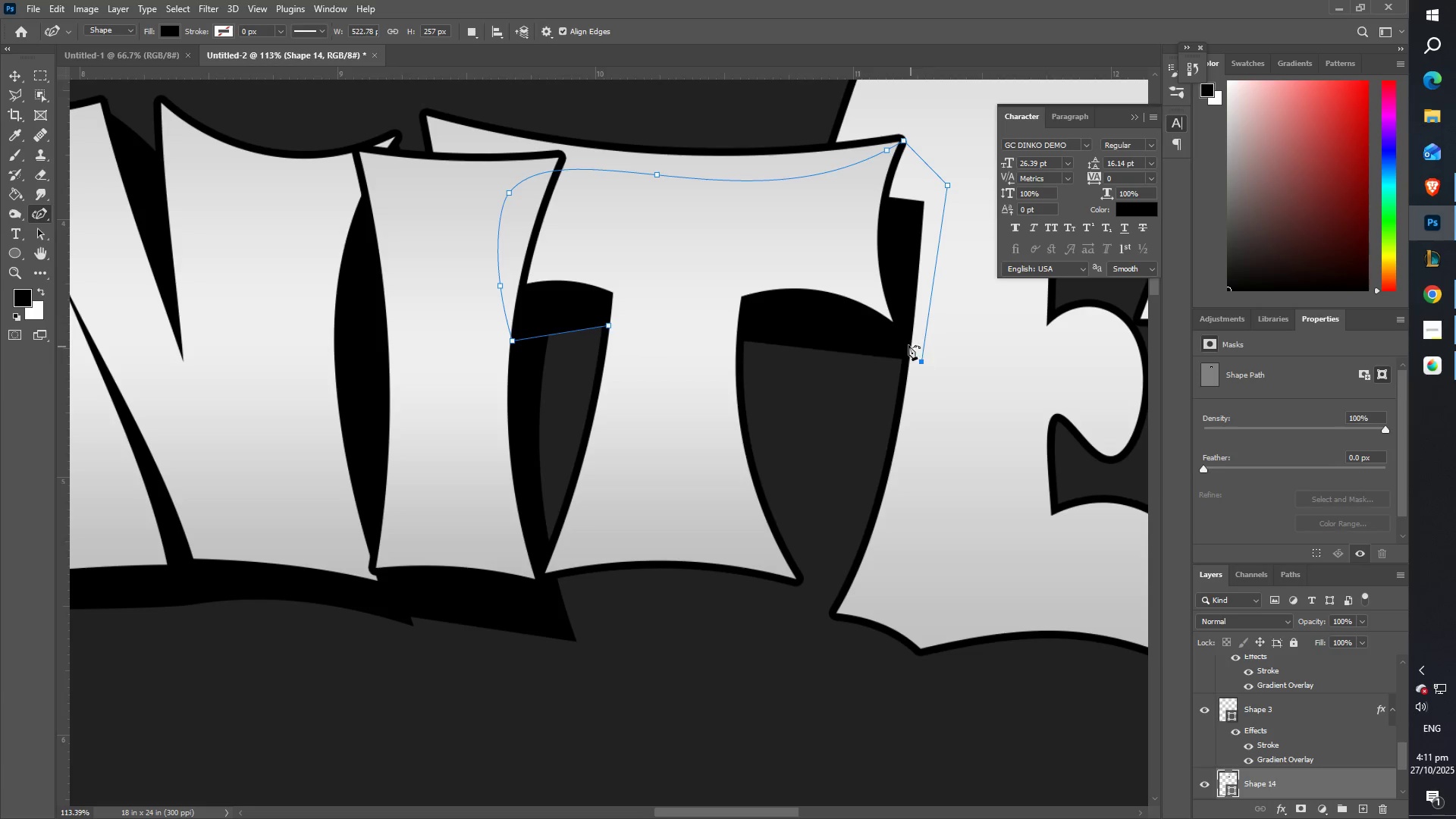 
left_click([892, 325])
 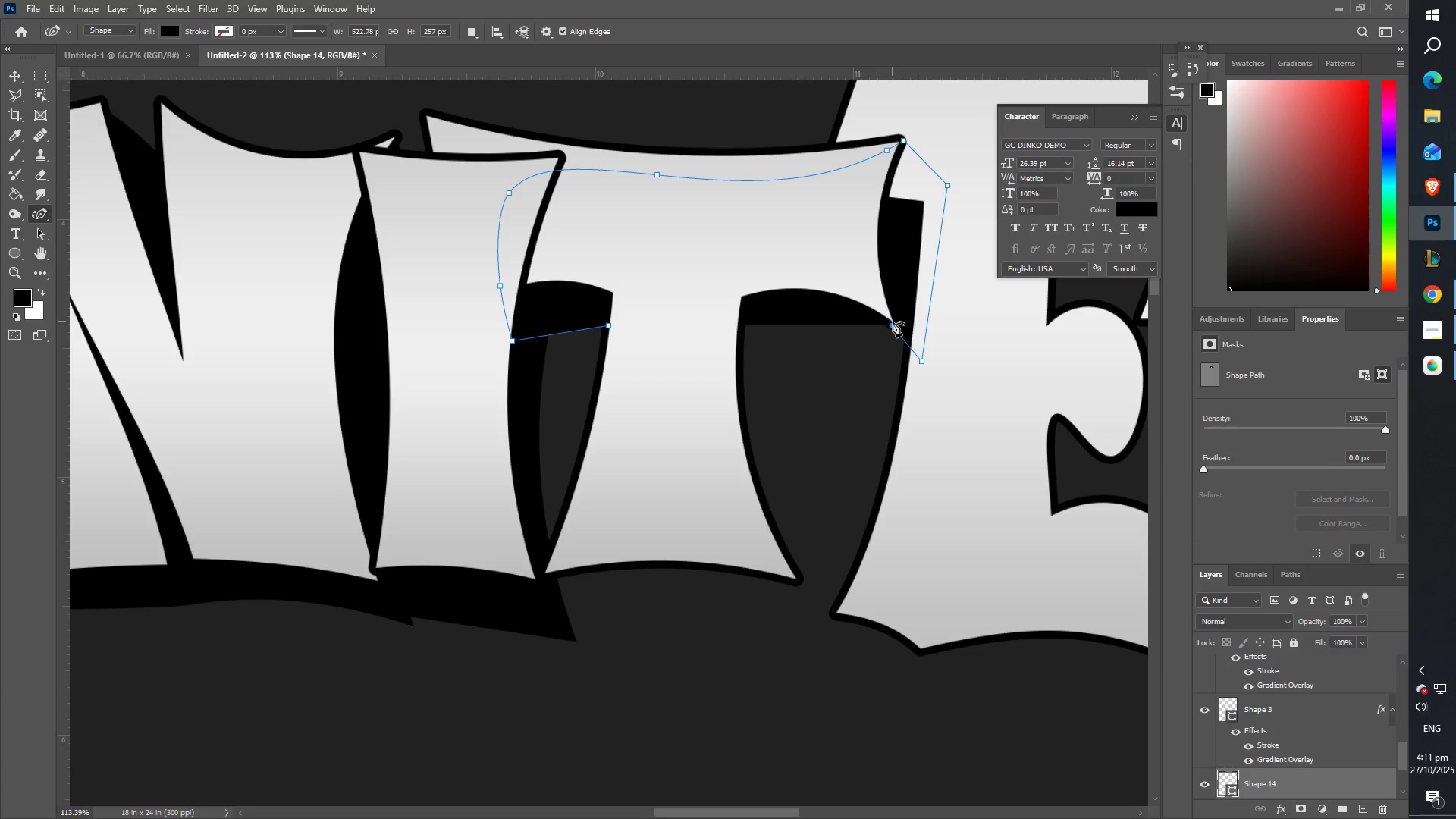 
left_click([893, 322])
 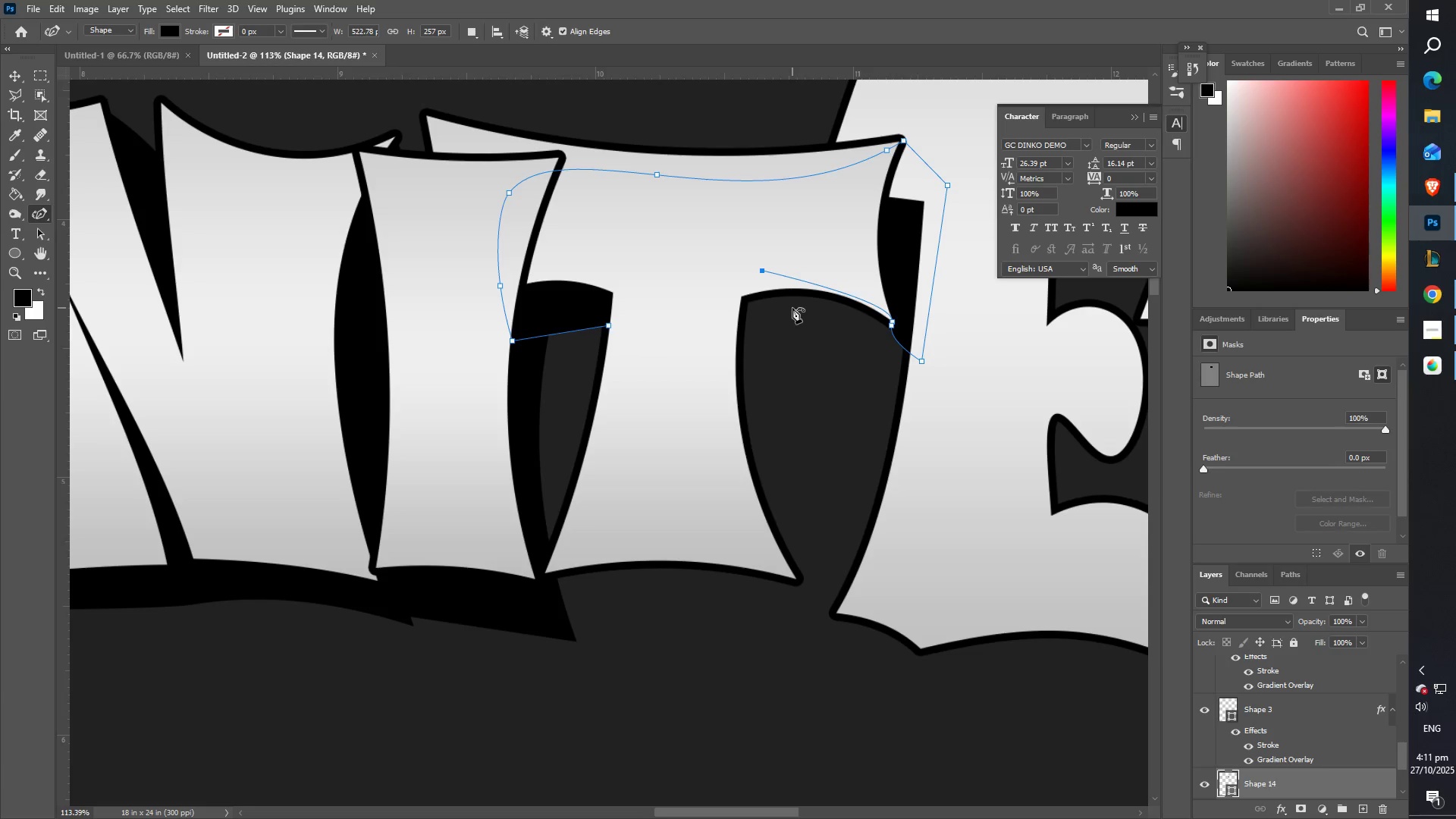 
double_click([795, 296])
 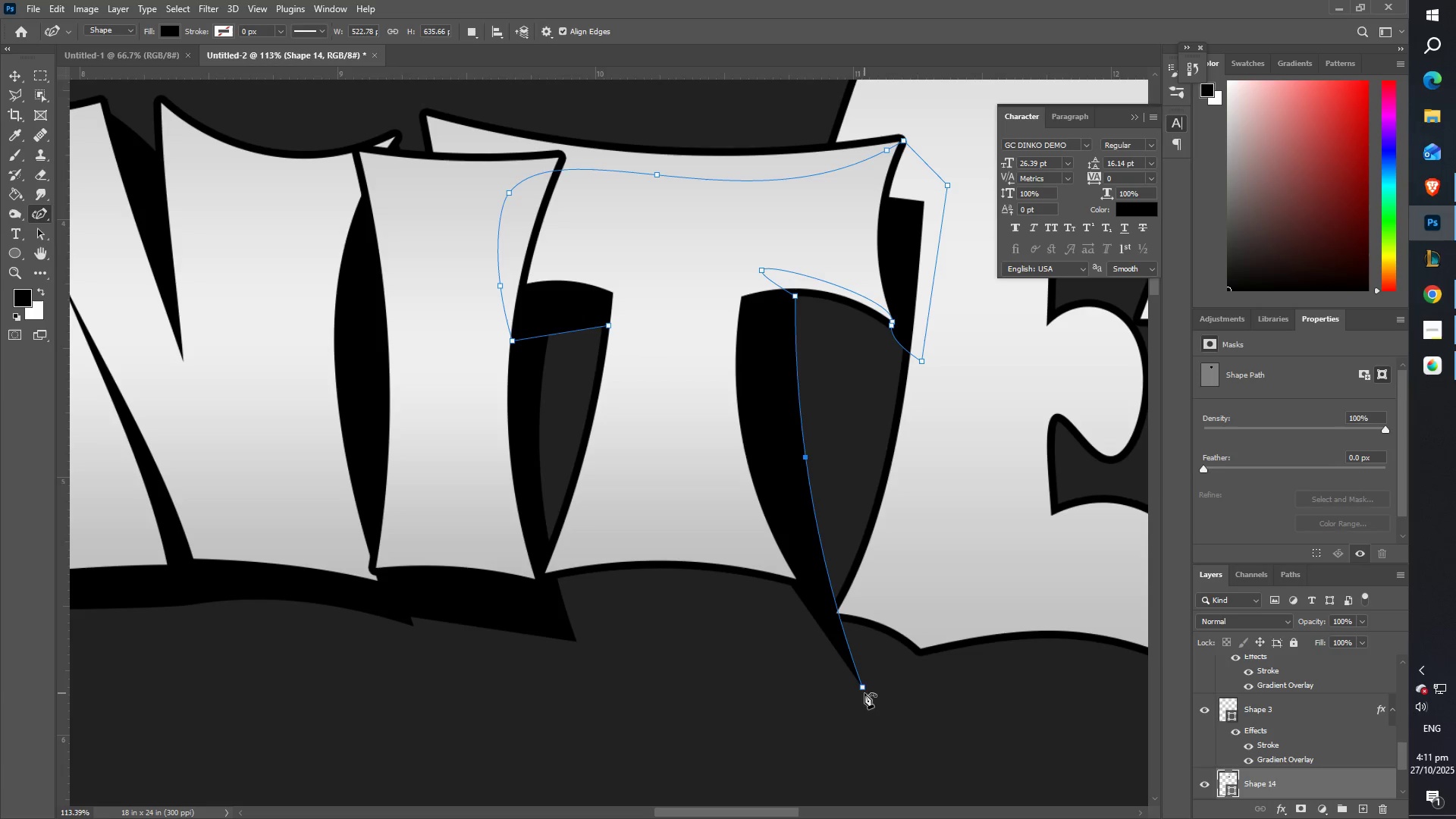 
wait(5.69)
 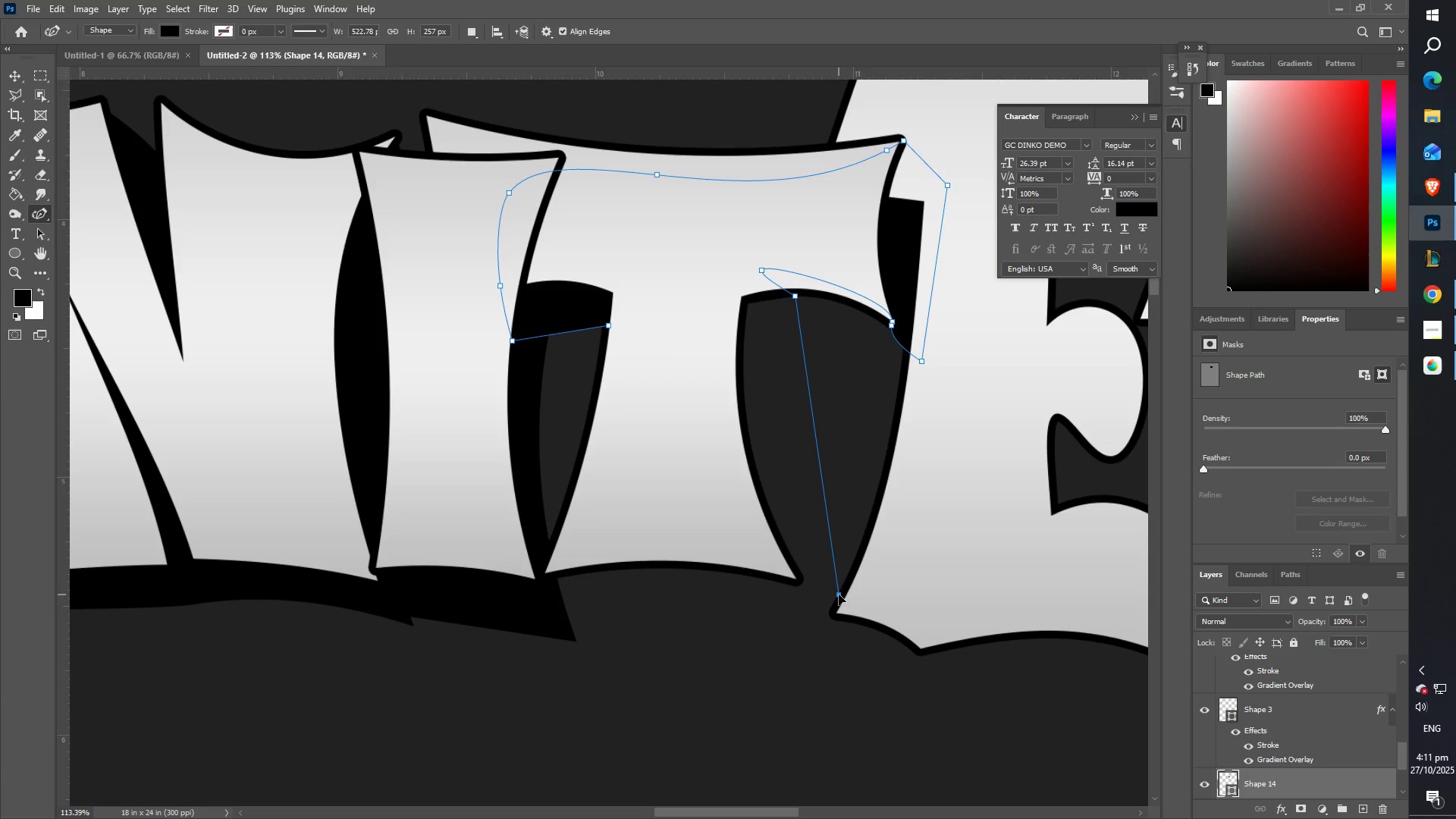 
key(Control+Z)
 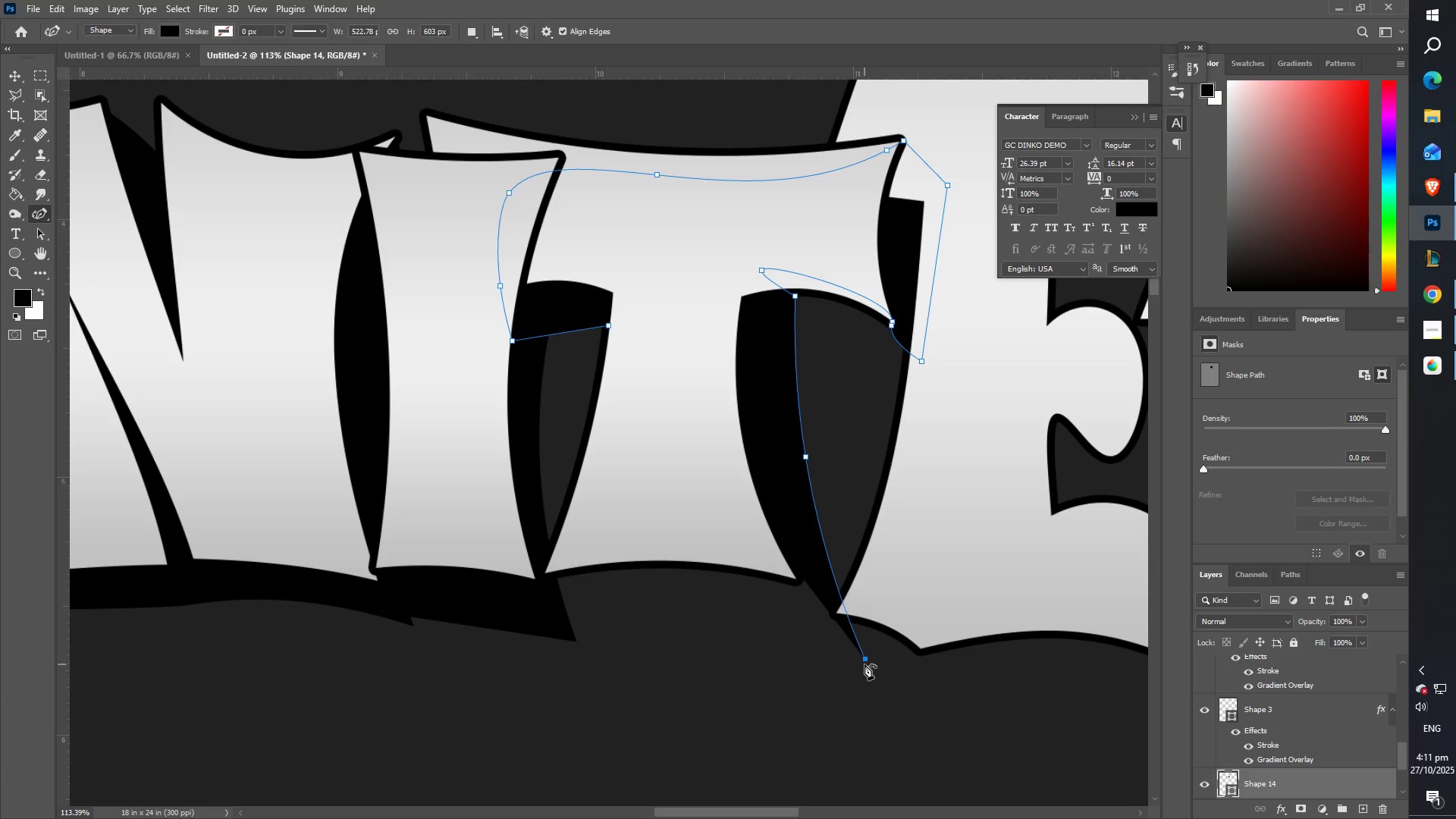 
left_click([868, 661])
 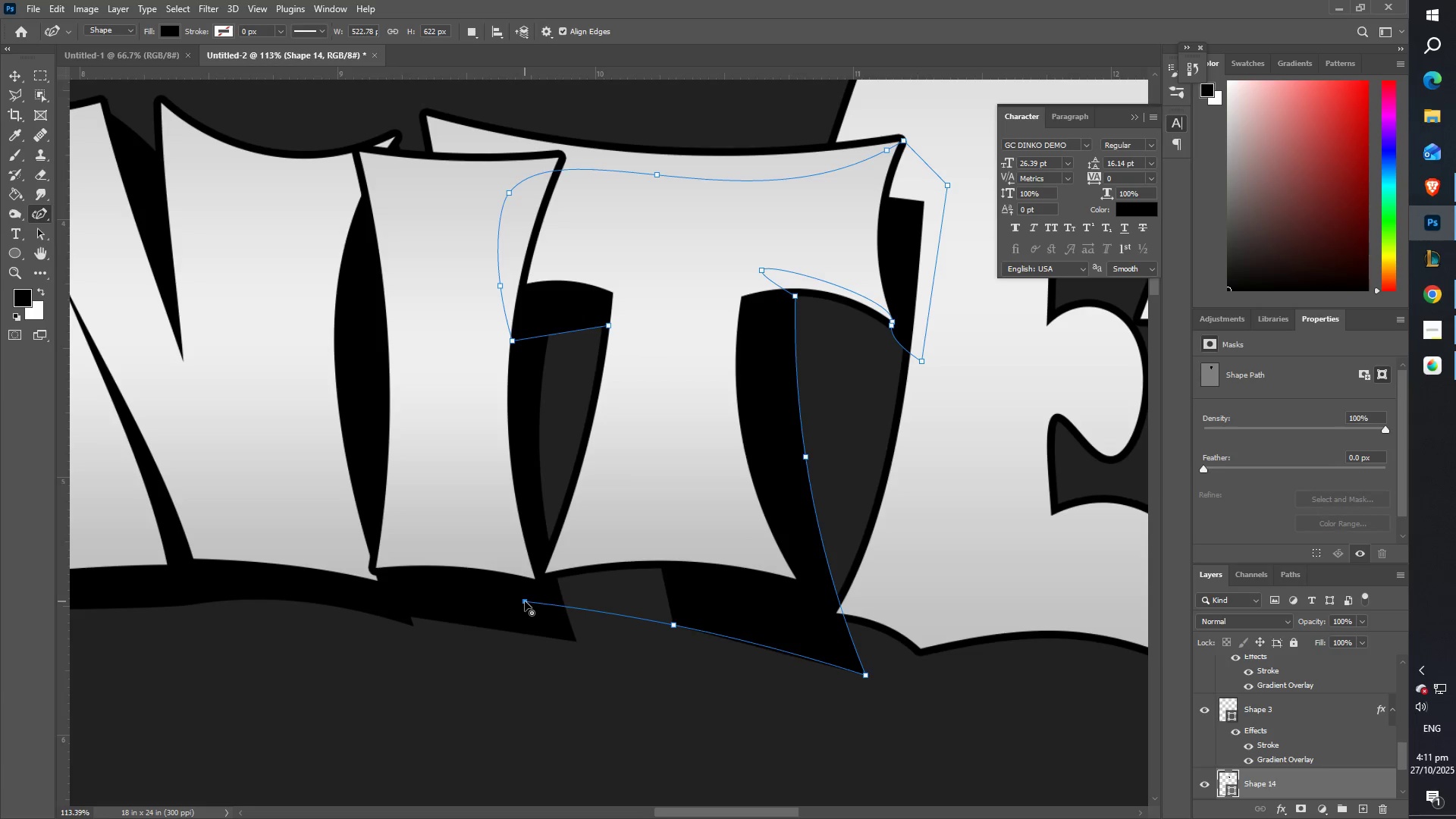 
left_click([543, 581])
 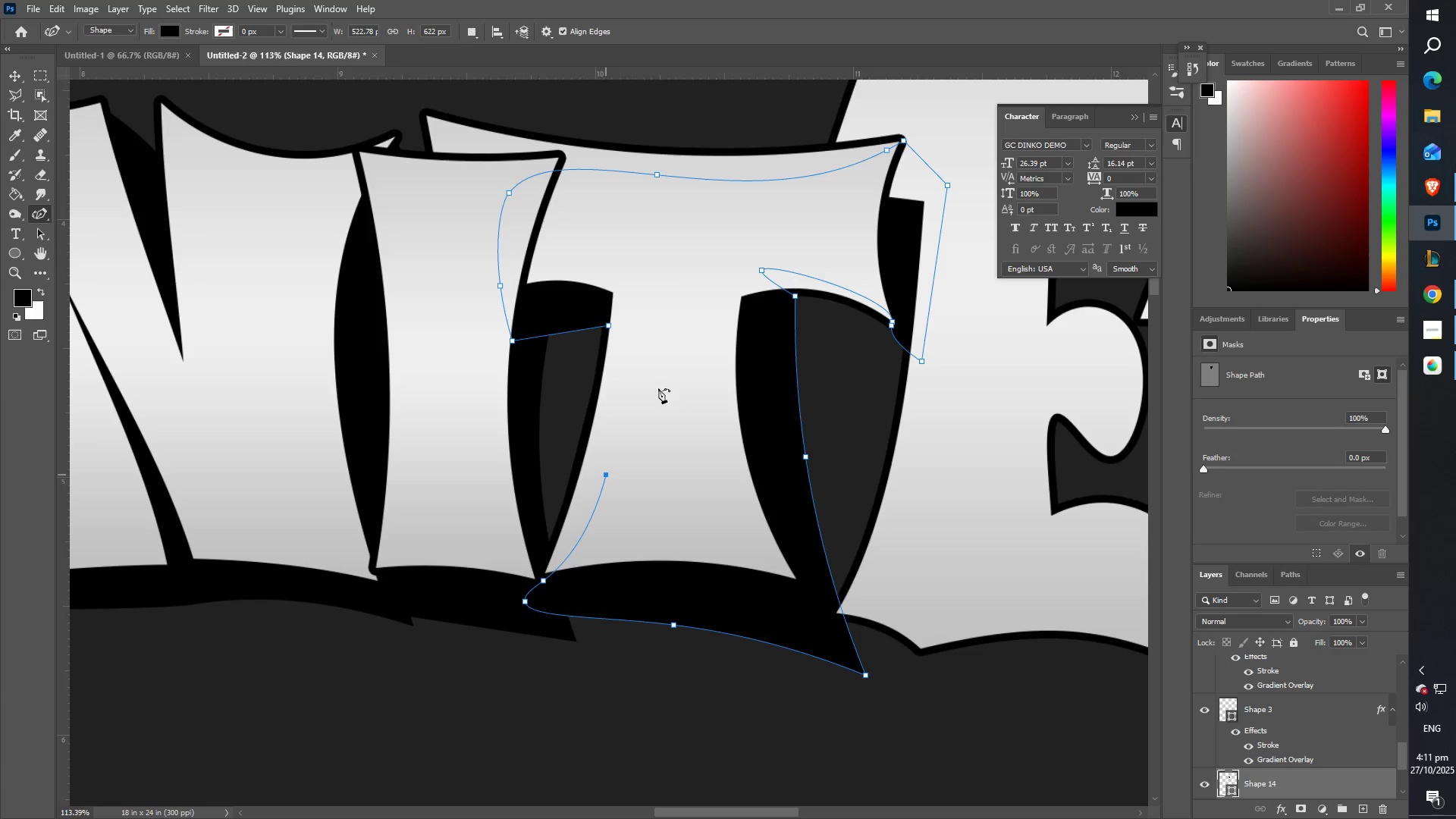 
double_click([640, 331])
 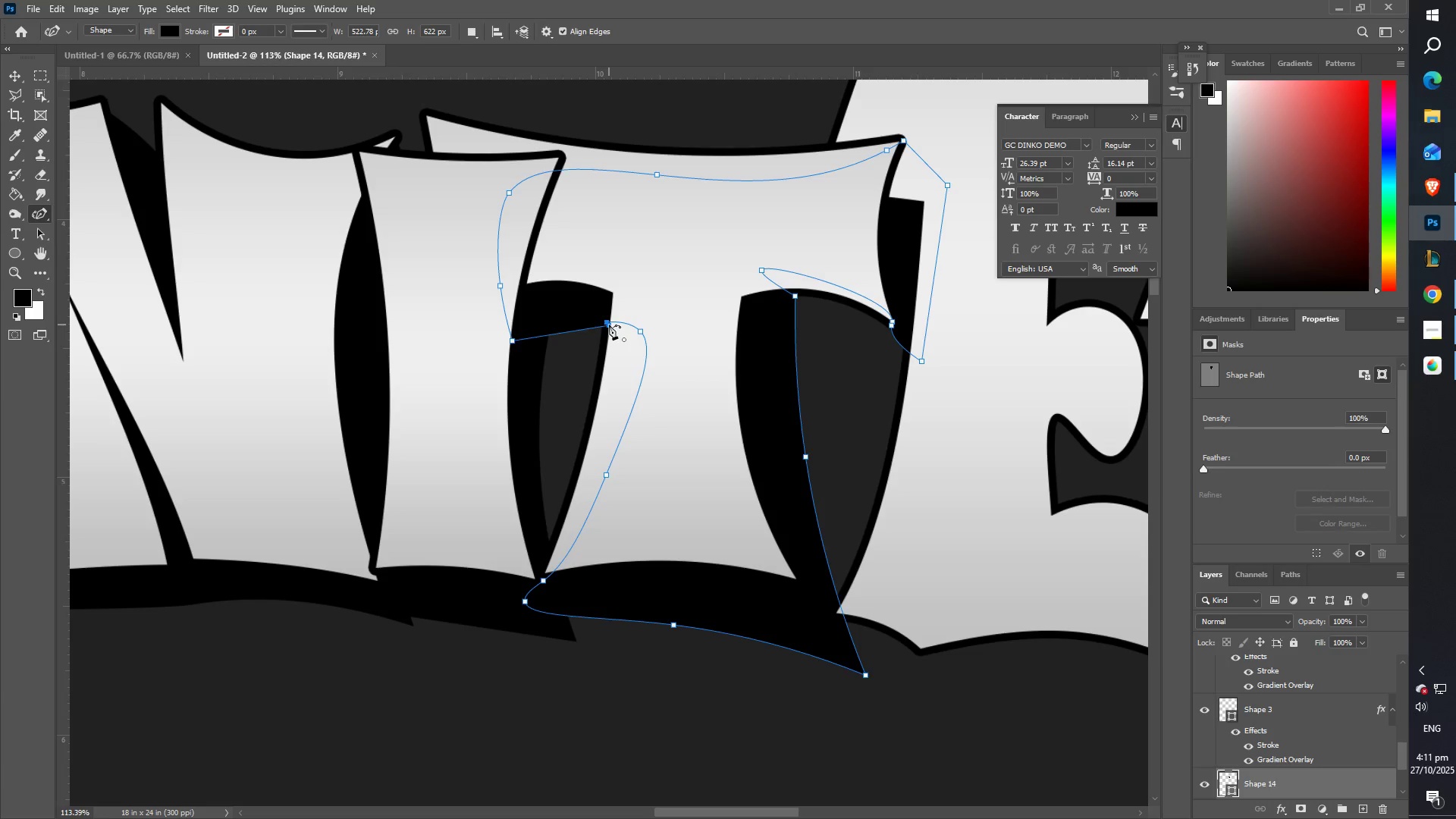 
double_click([609, 325])
 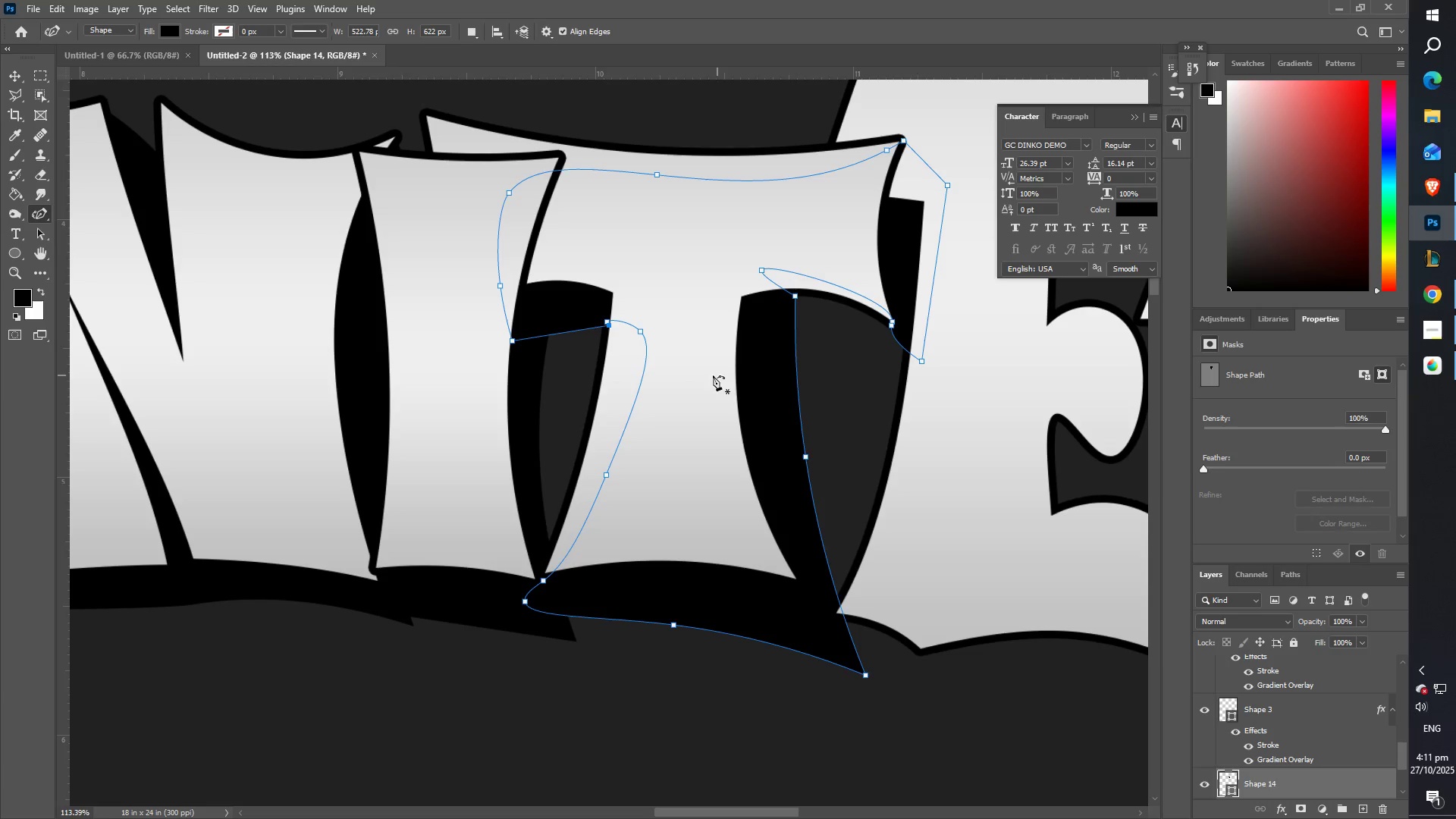 
type(ZZ)
 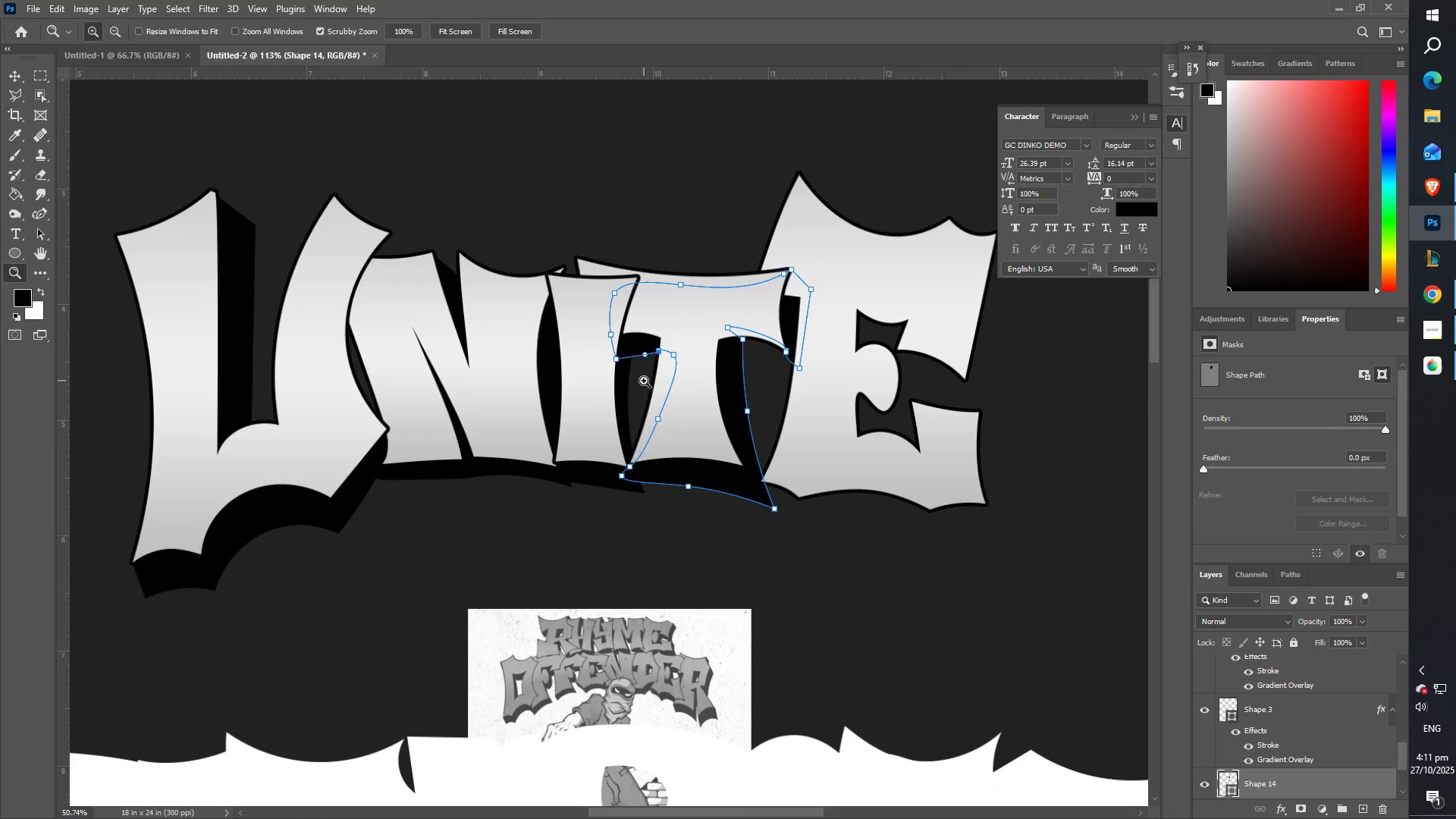 
hold_key(key=Space, duration=1.53)
 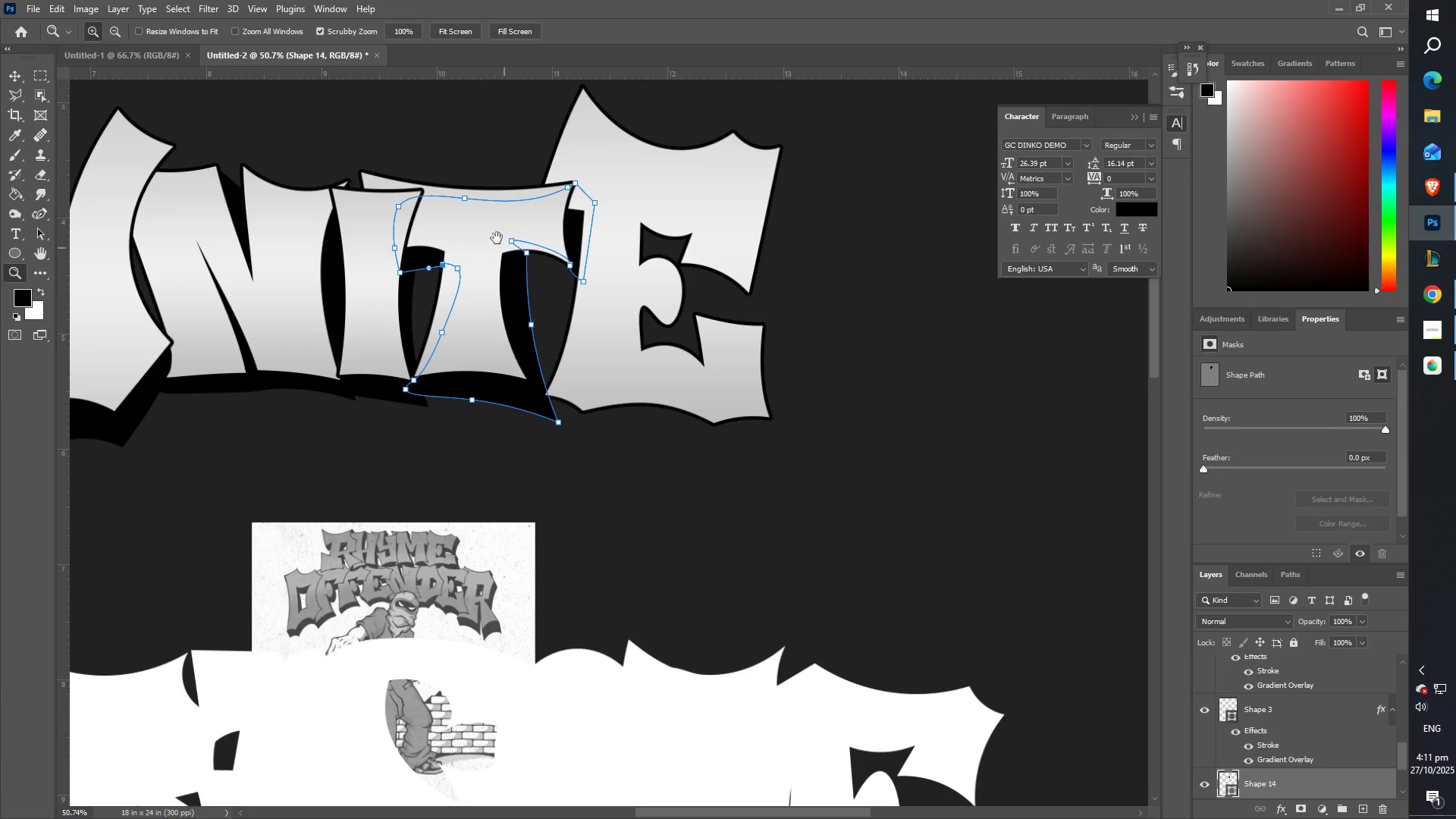 
hold_key(key=Space, duration=0.9)
 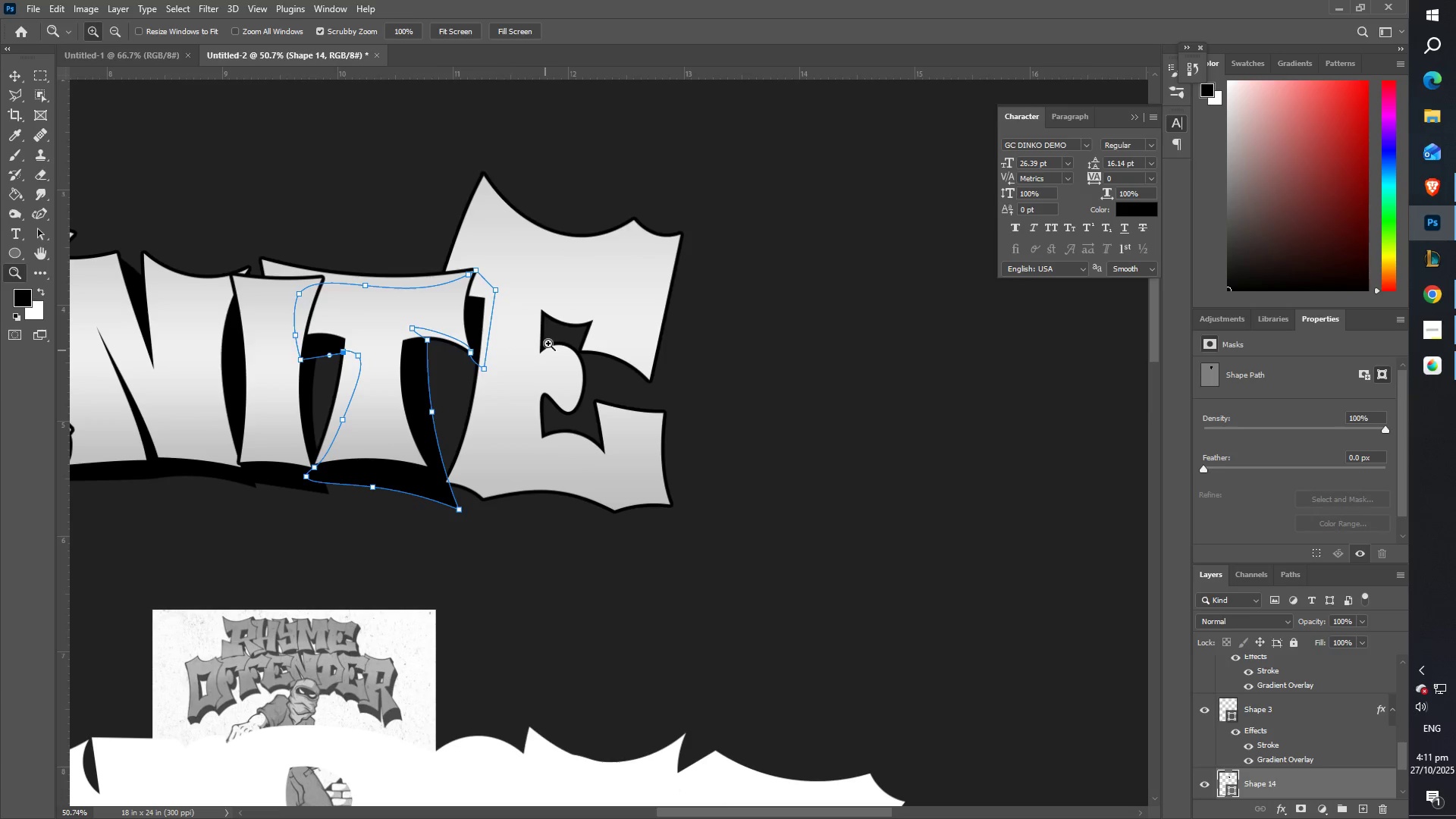 
type(ZZ)
 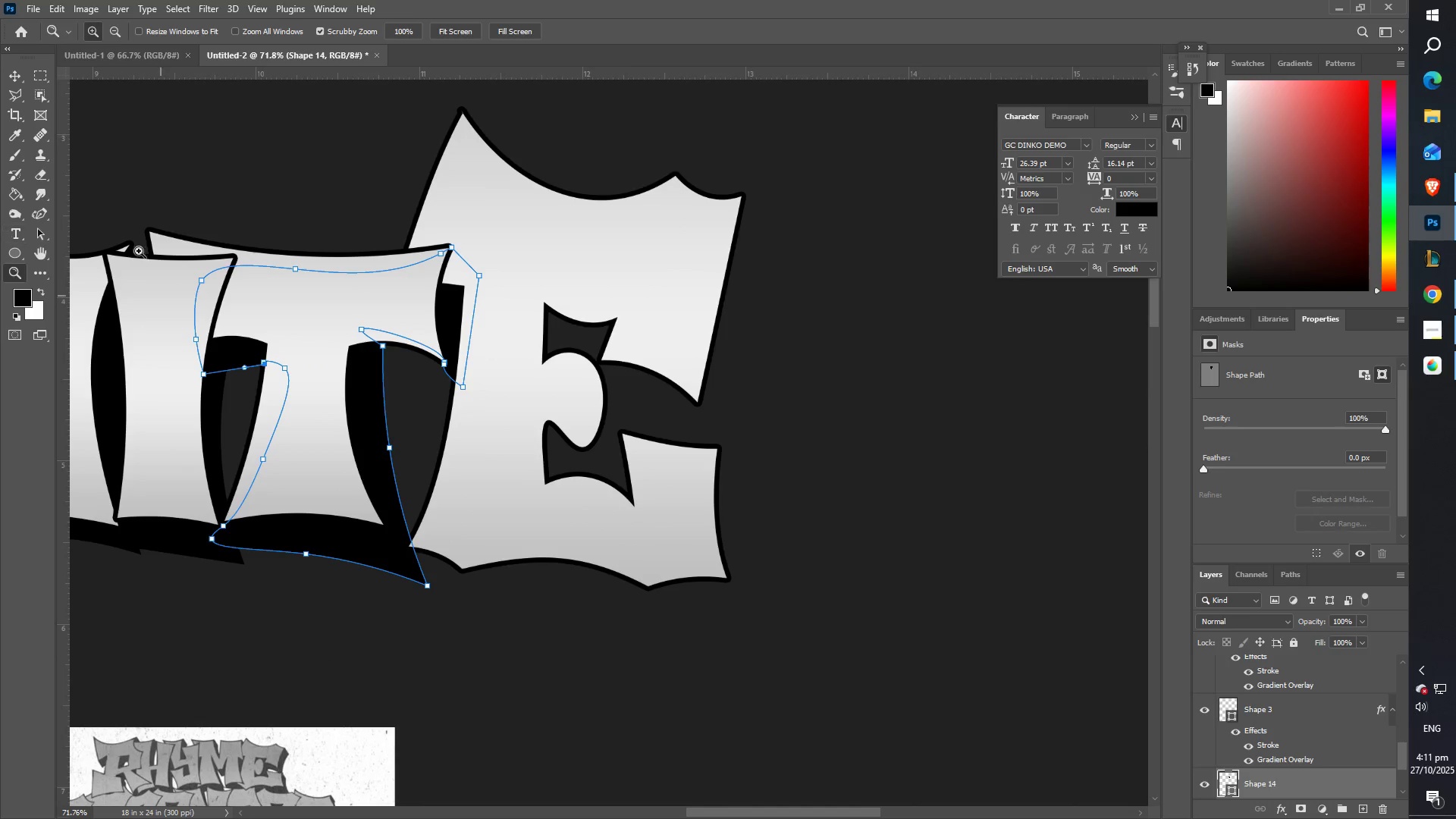 
left_click([43, 209])
 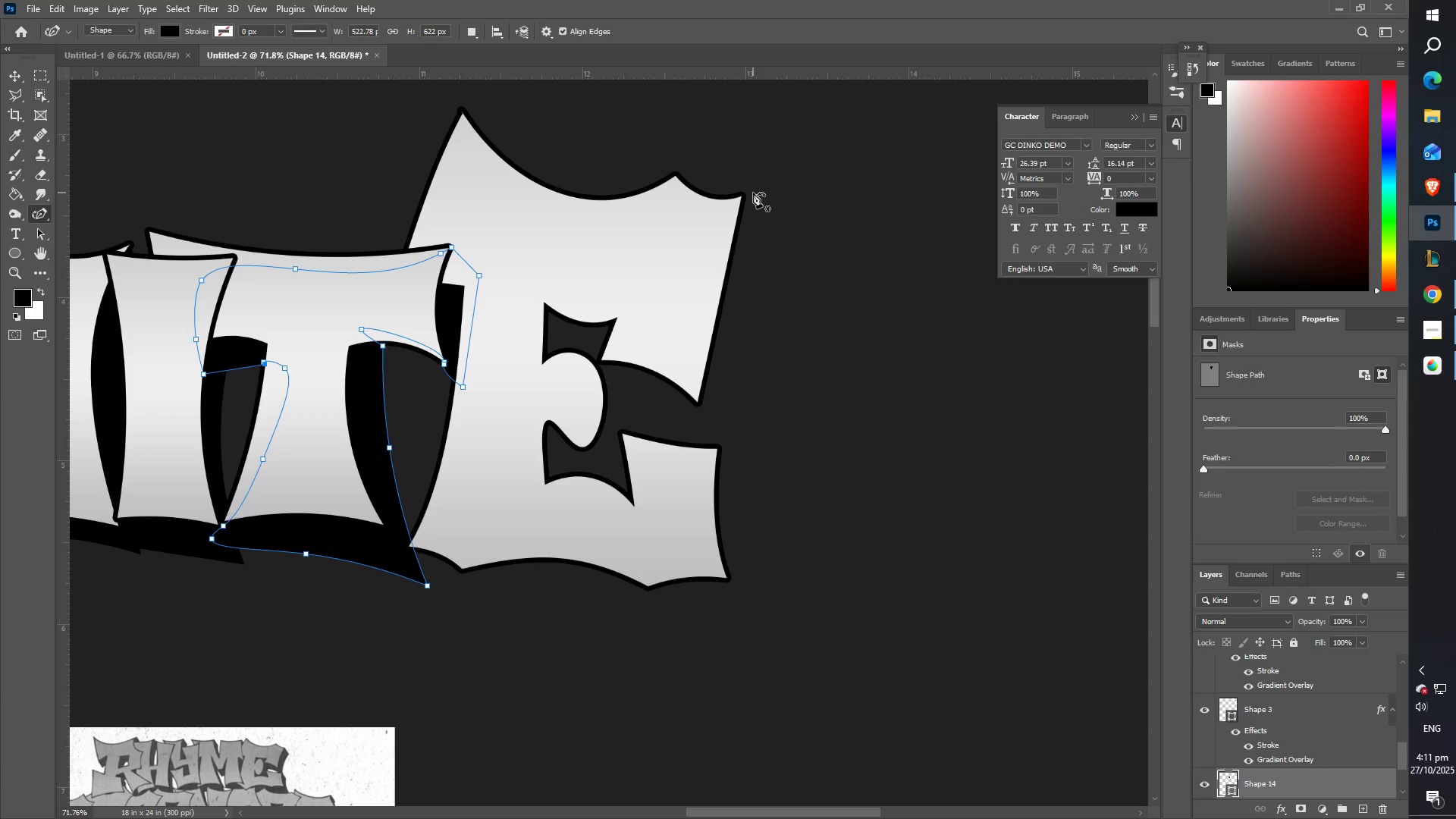 
left_click([741, 194])
 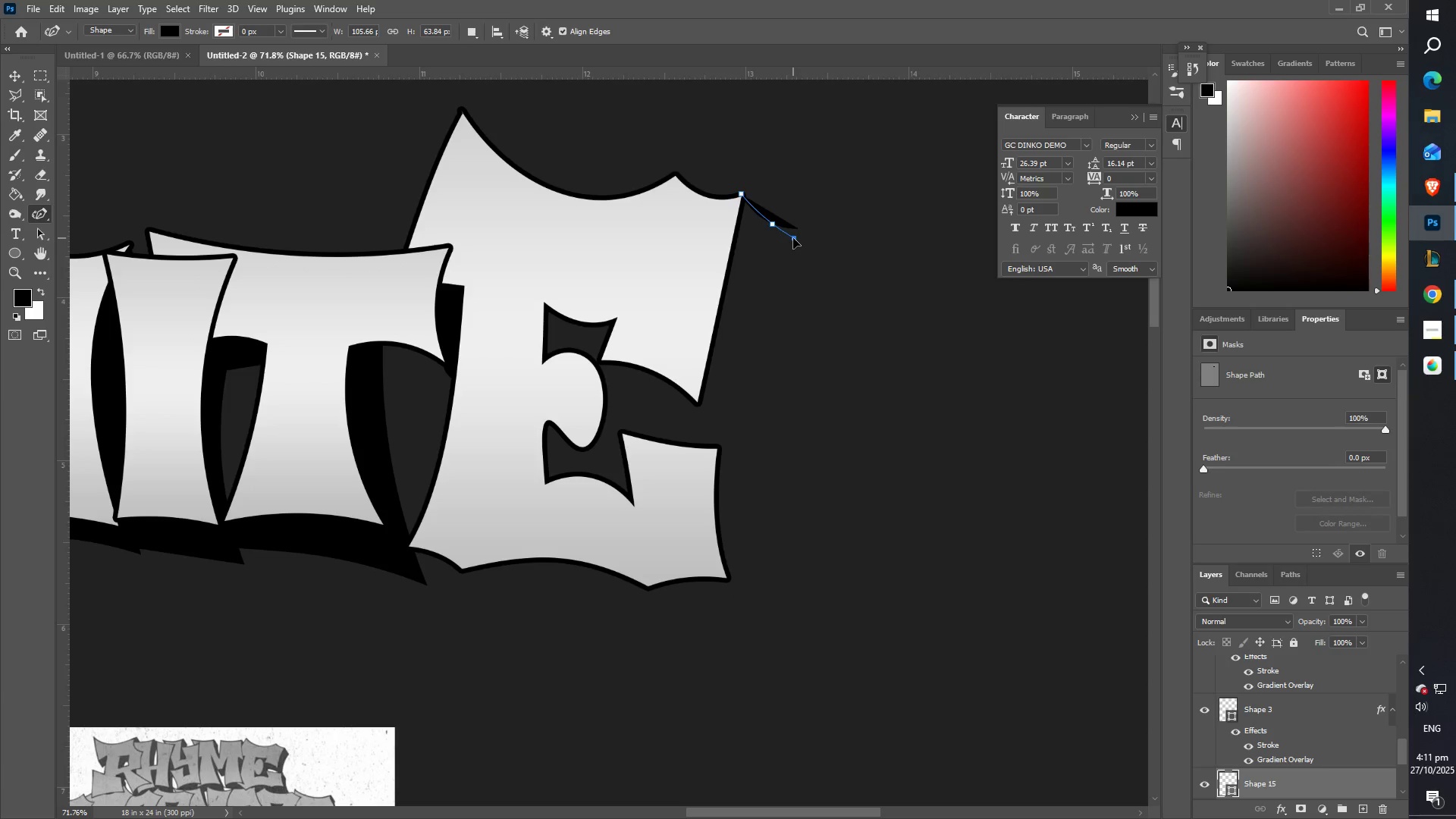 
wait(5.2)
 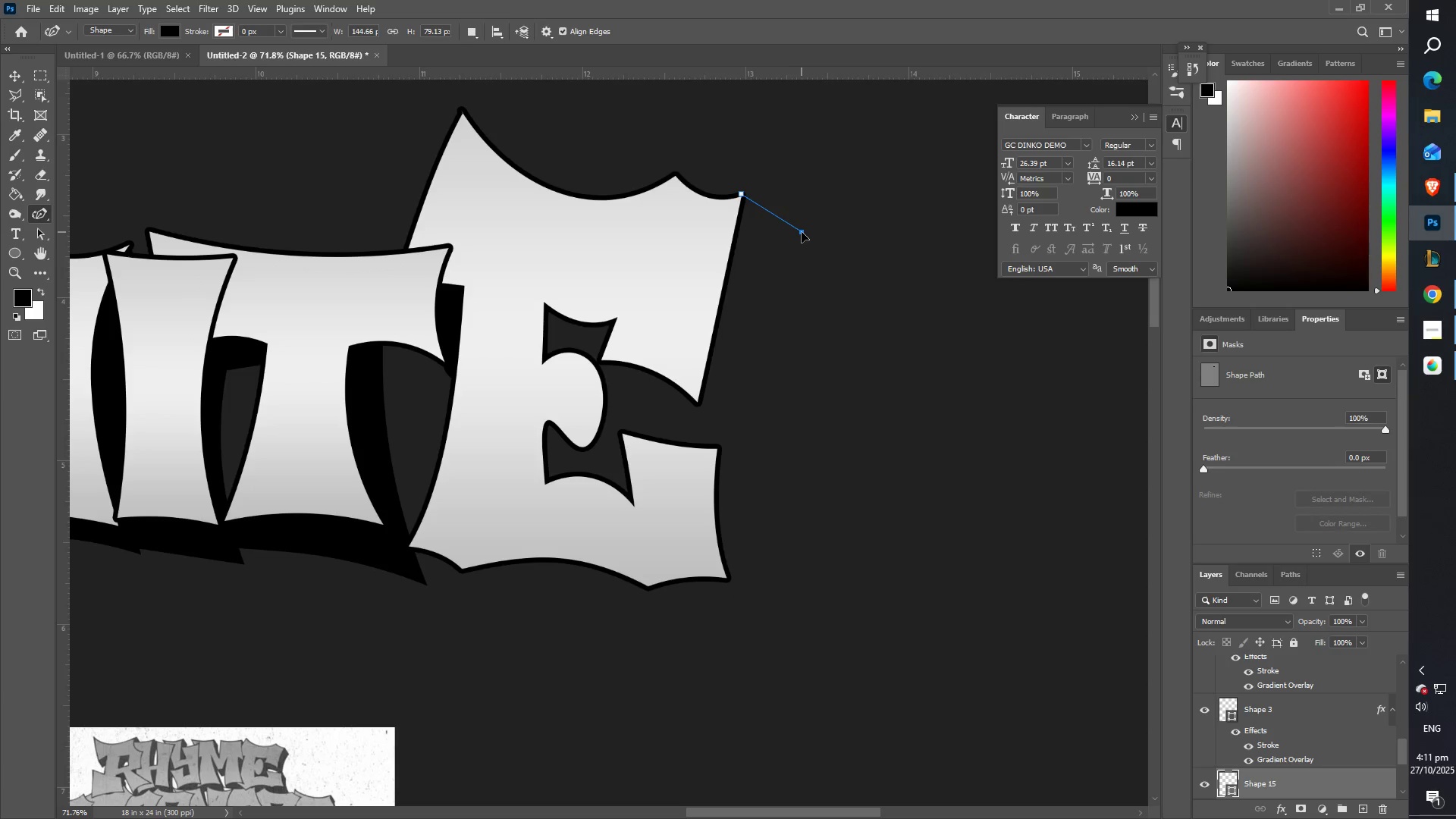 
double_click([794, 238])
 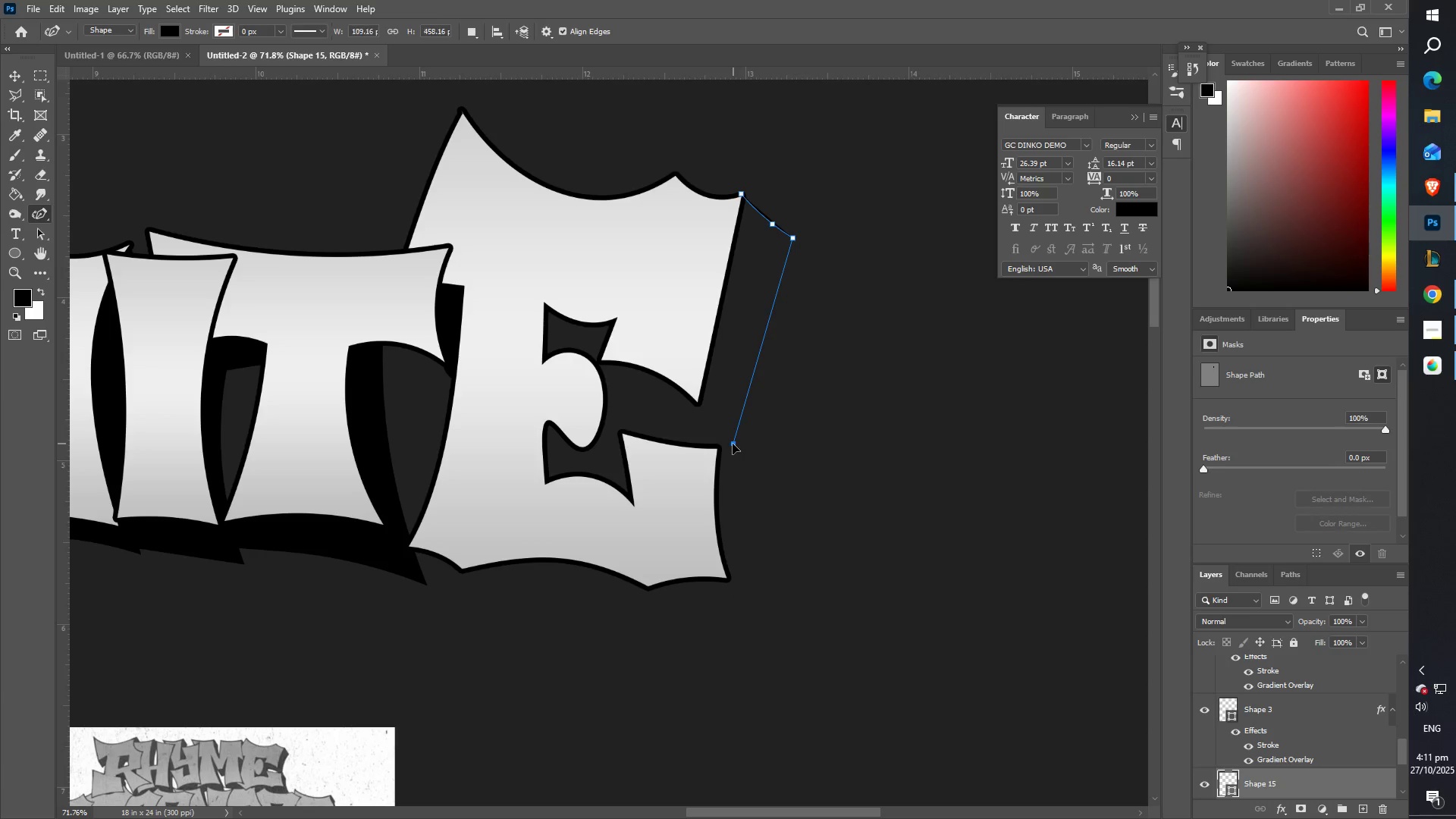 
key(Control+ControlLeft)
 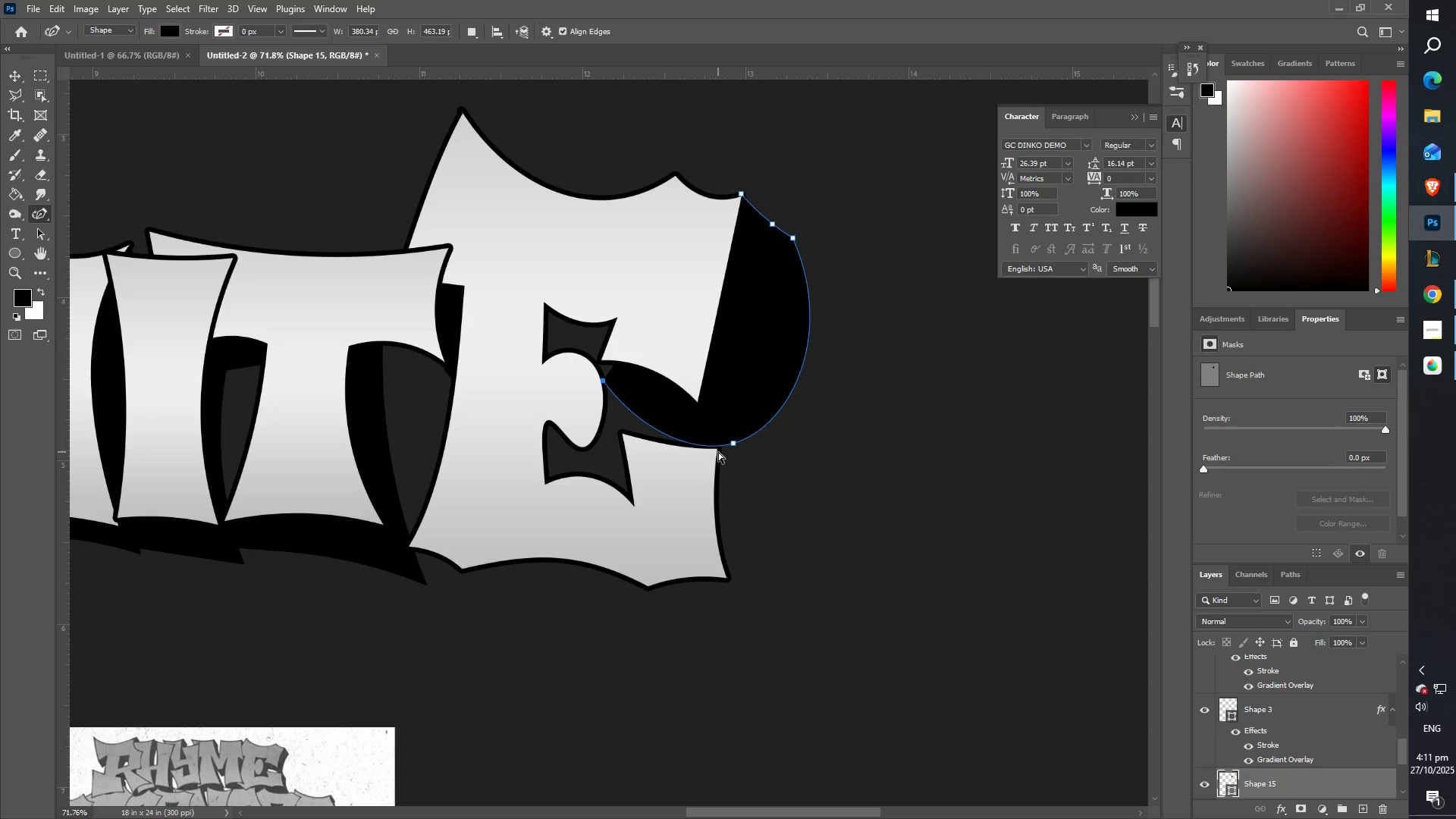 
key(Control+Z)
 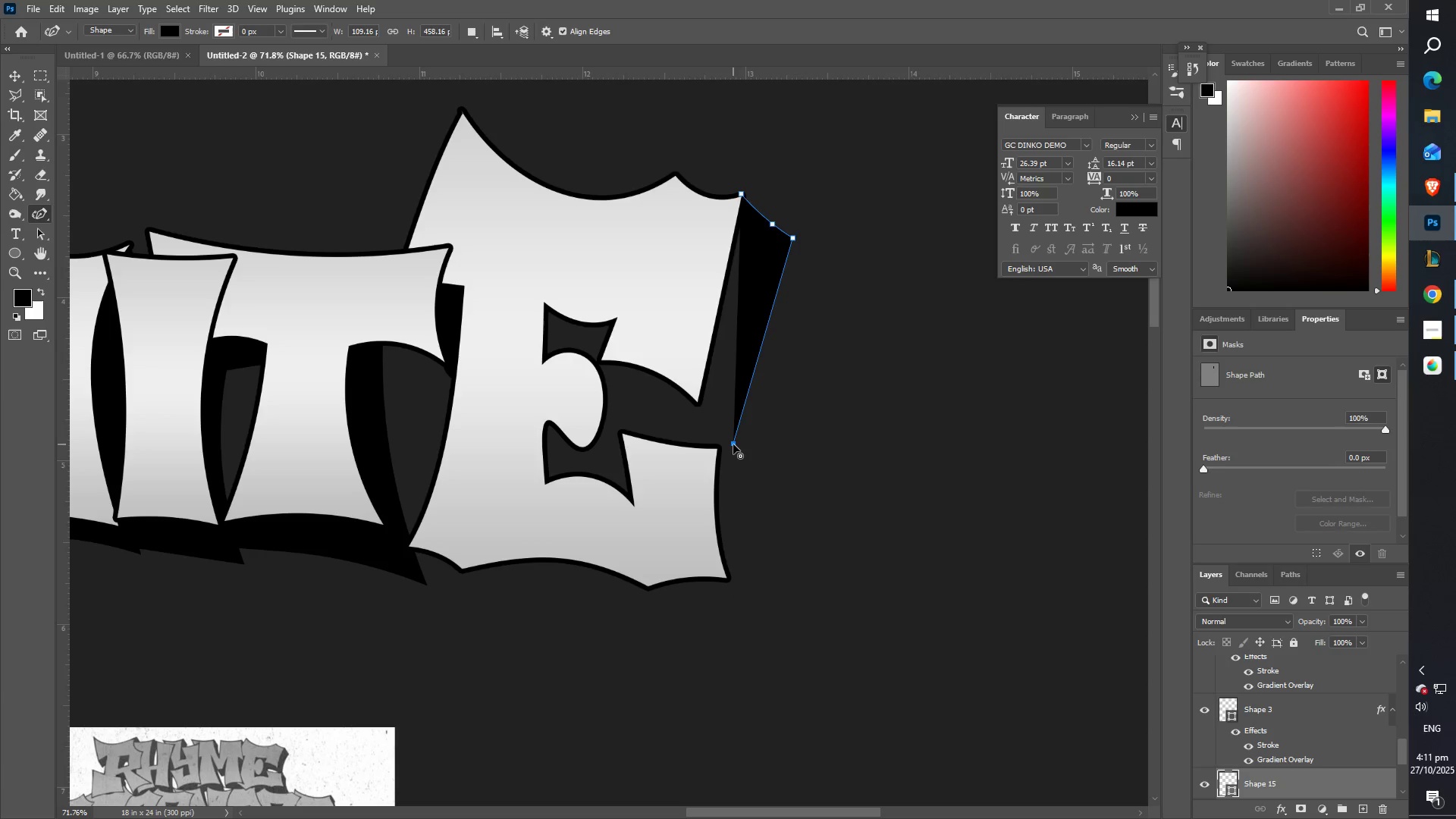 
left_click([733, 444])
 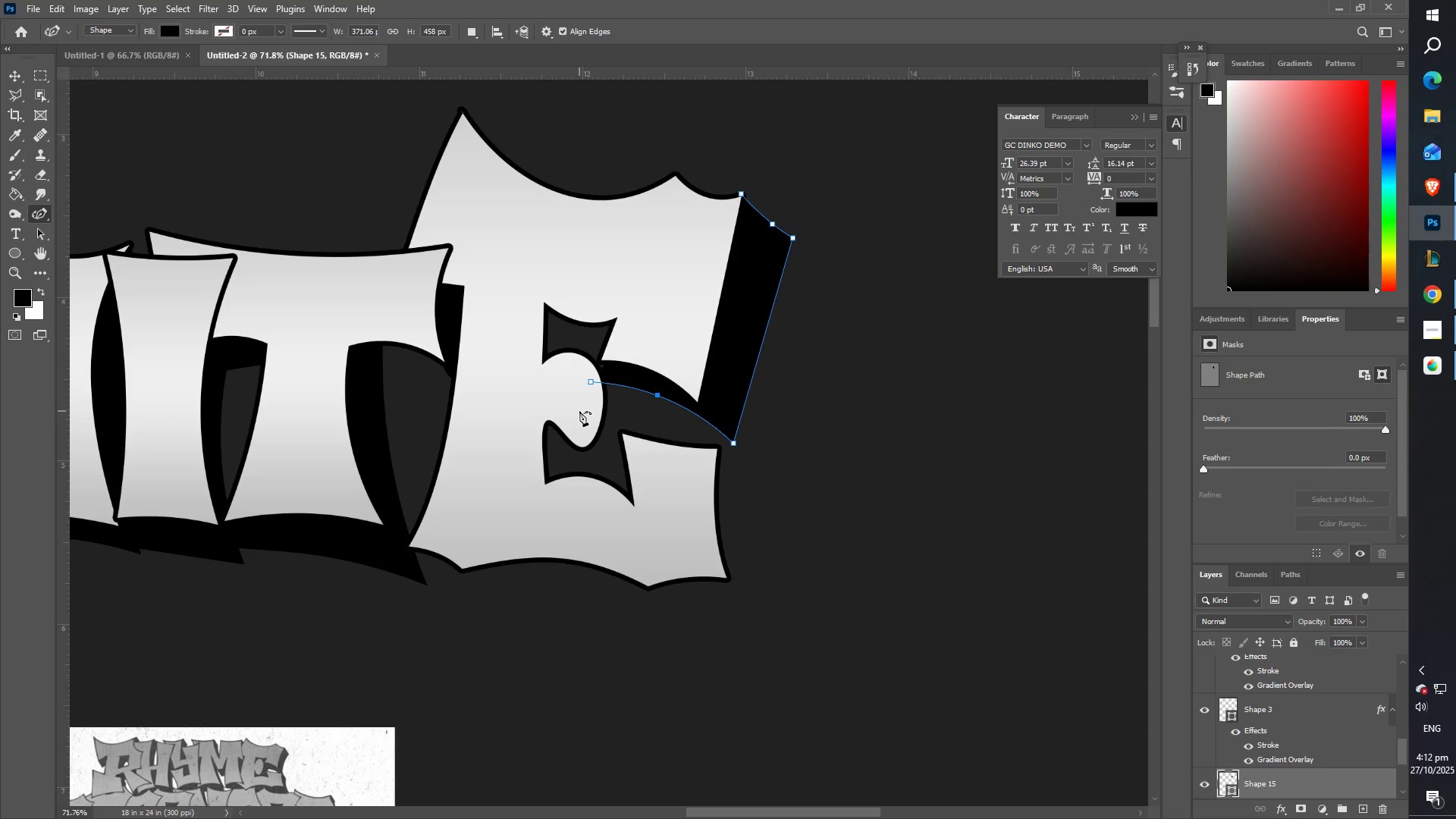 
left_click([587, 408])
 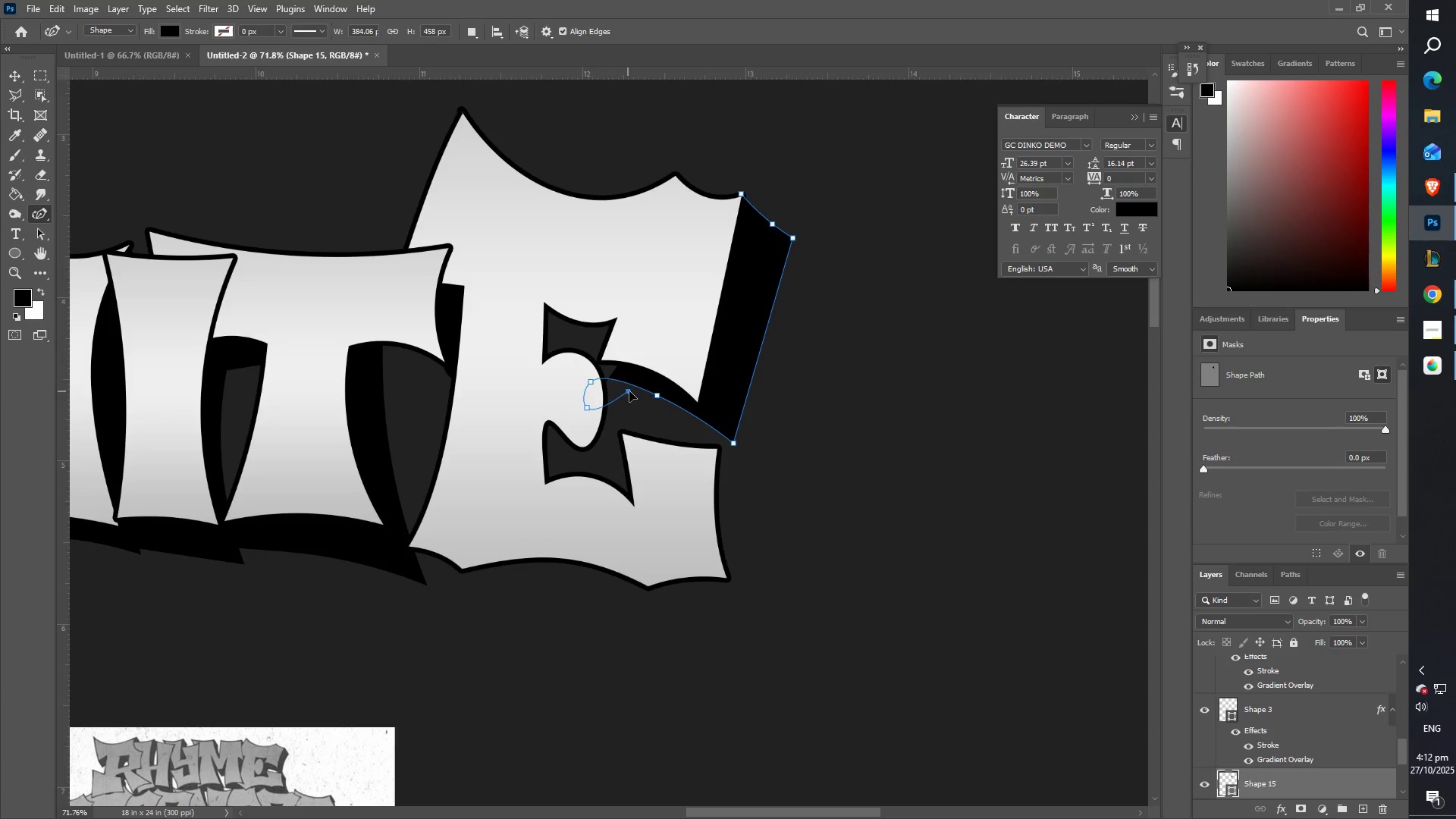 
key(Control+Z)
 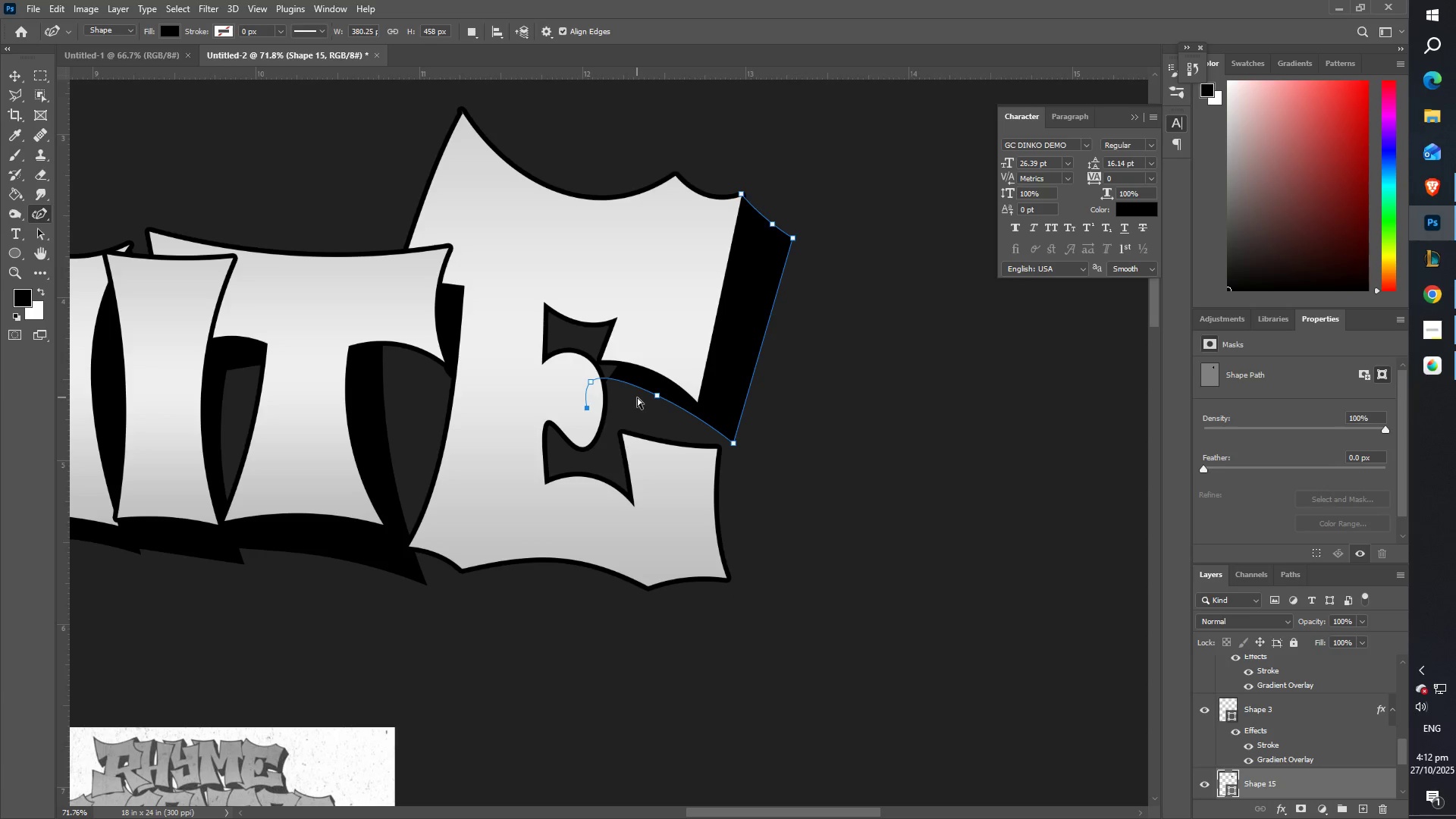 
key(Control+Z)
 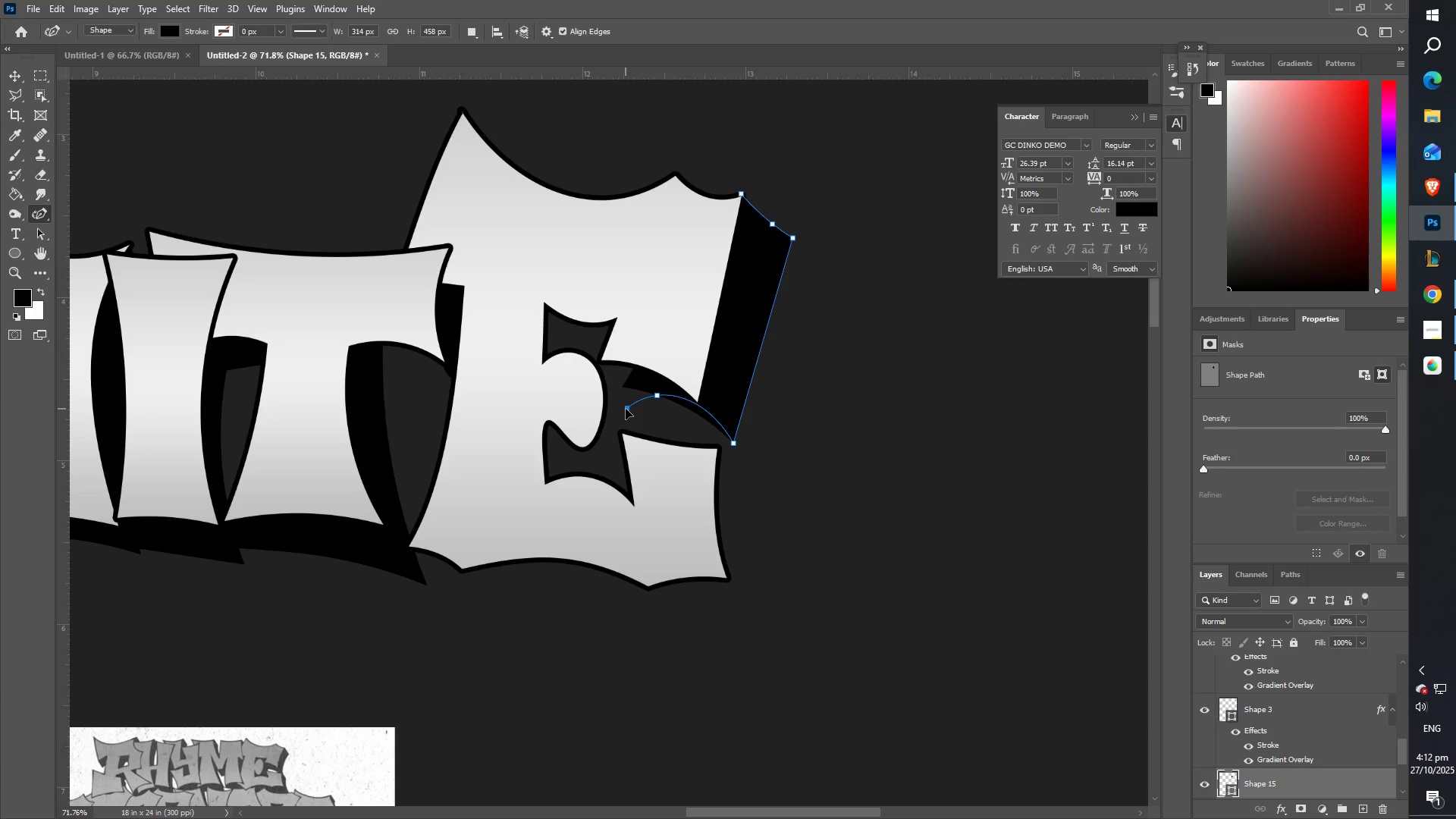 
wait(9.45)
 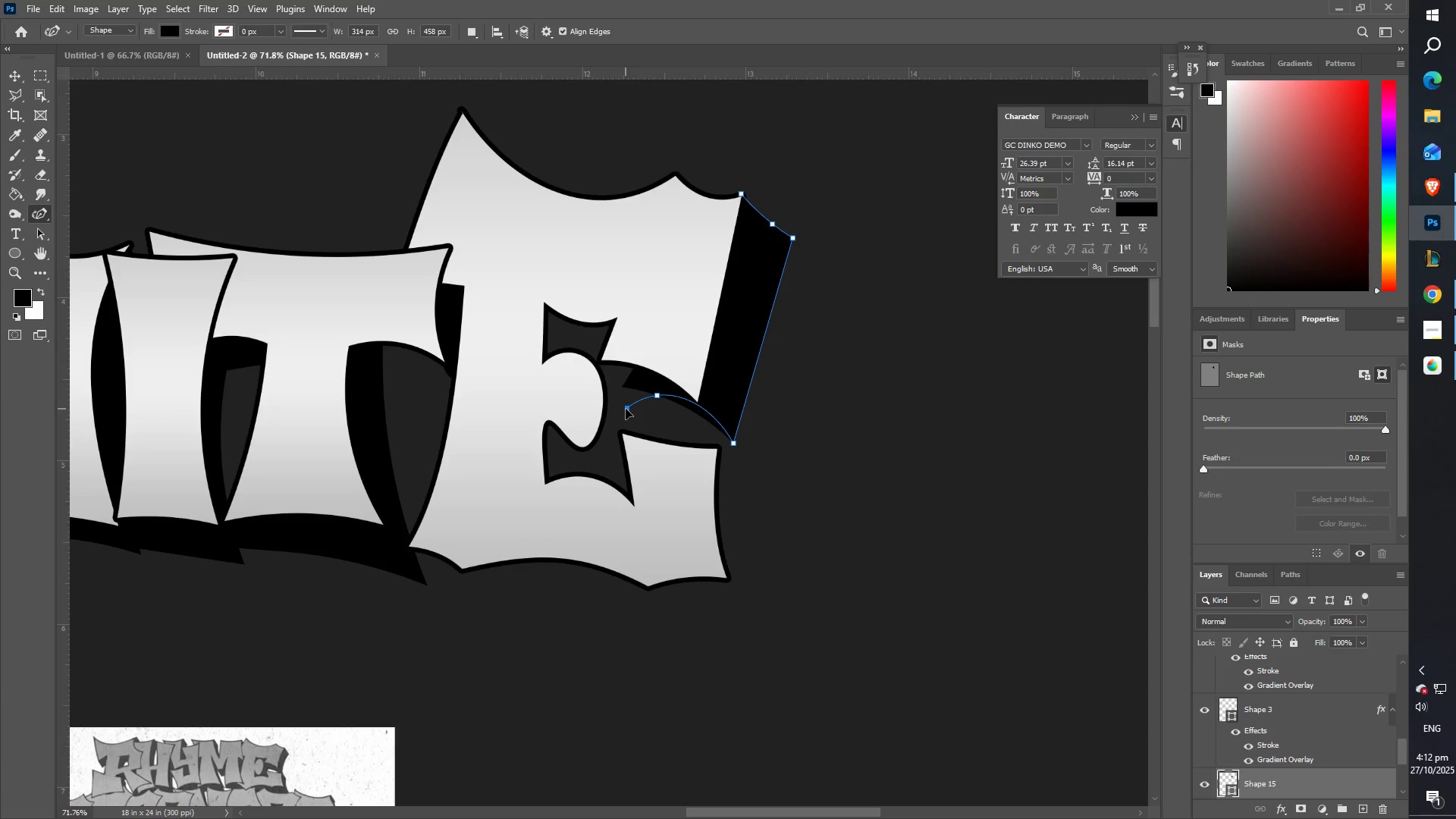 
double_click([623, 404])
 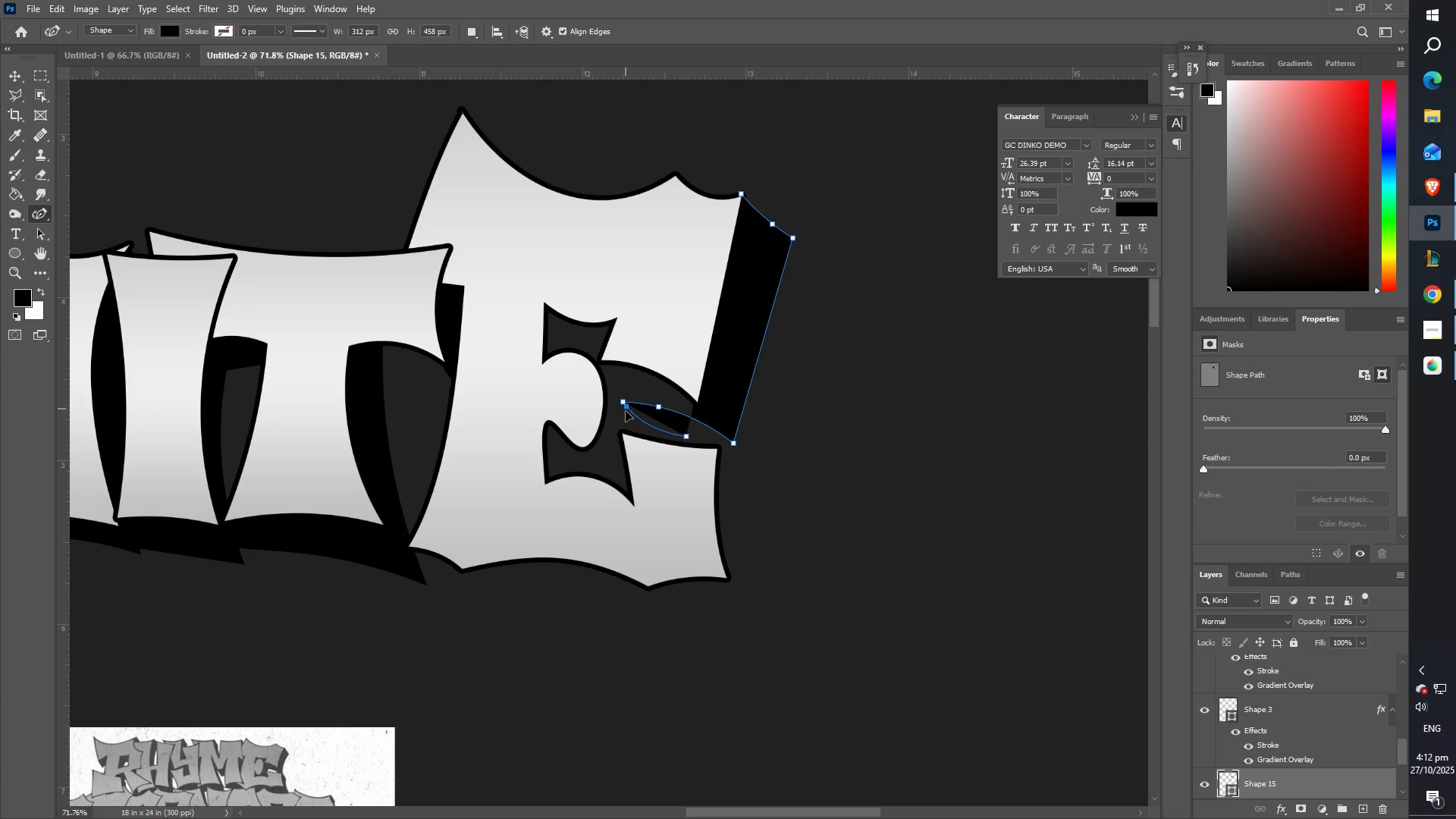 
wait(8.52)
 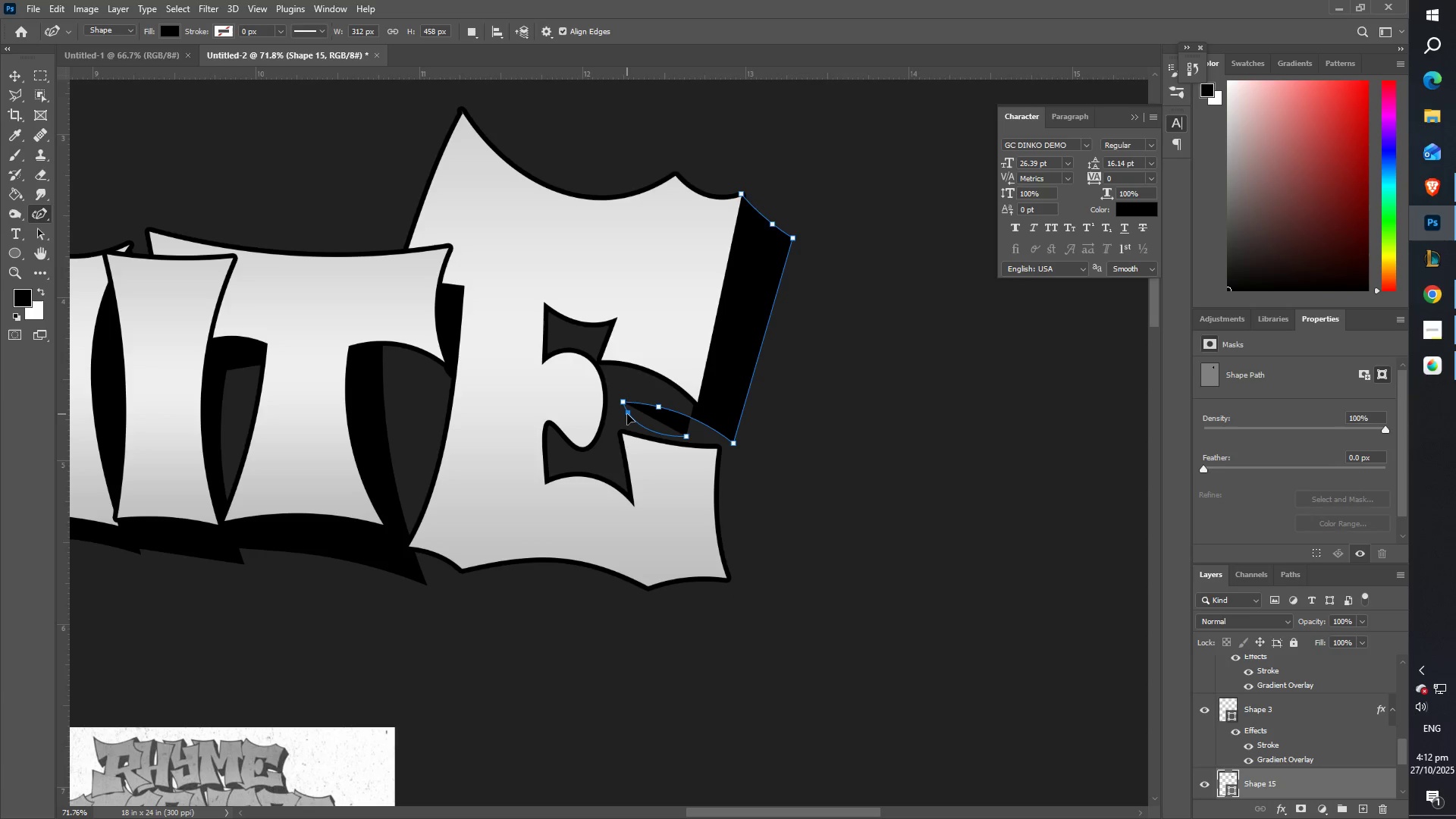 
key(Control+Z)
 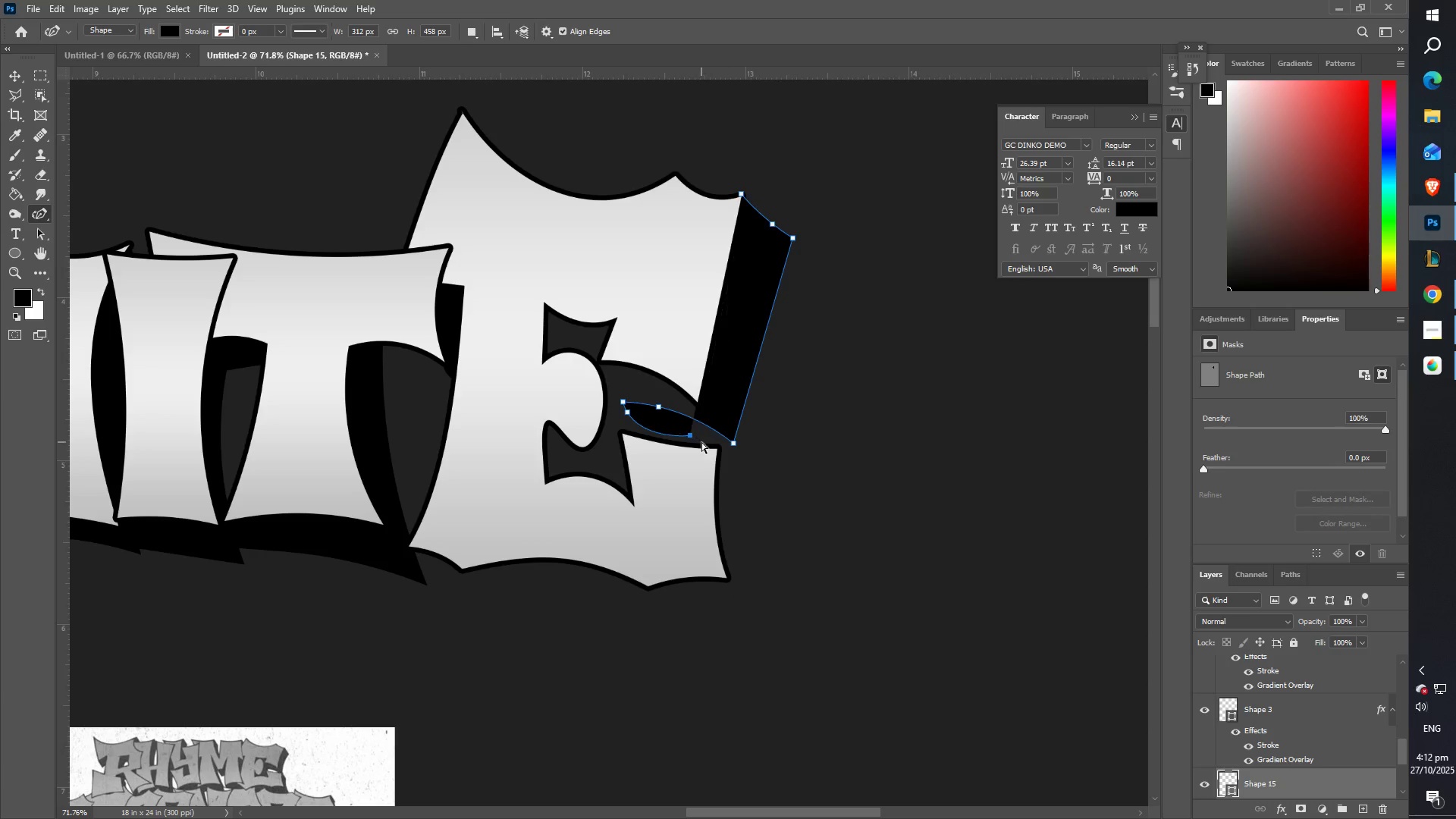 
key(Control+Z)
 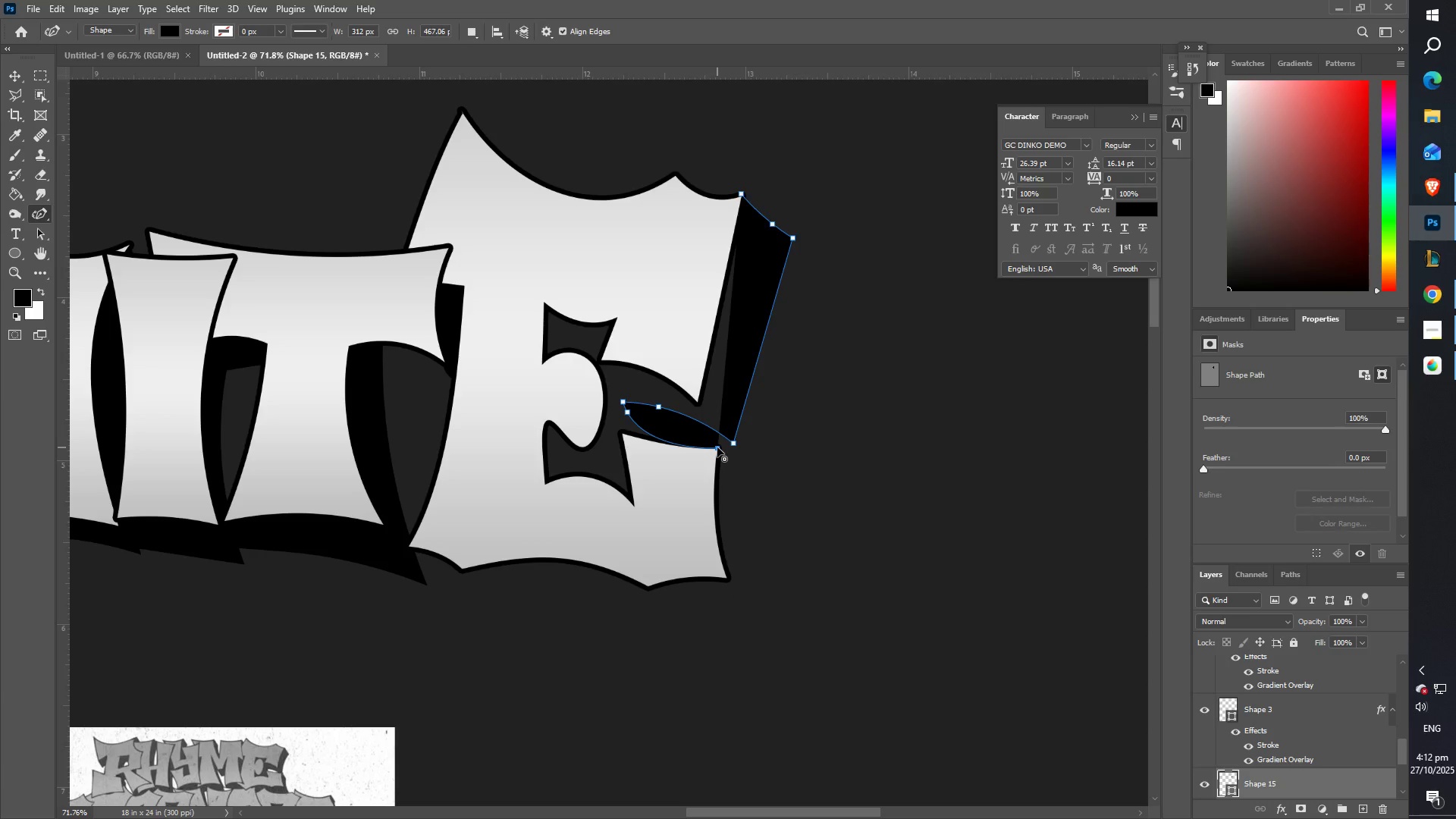 
double_click([717, 447])
 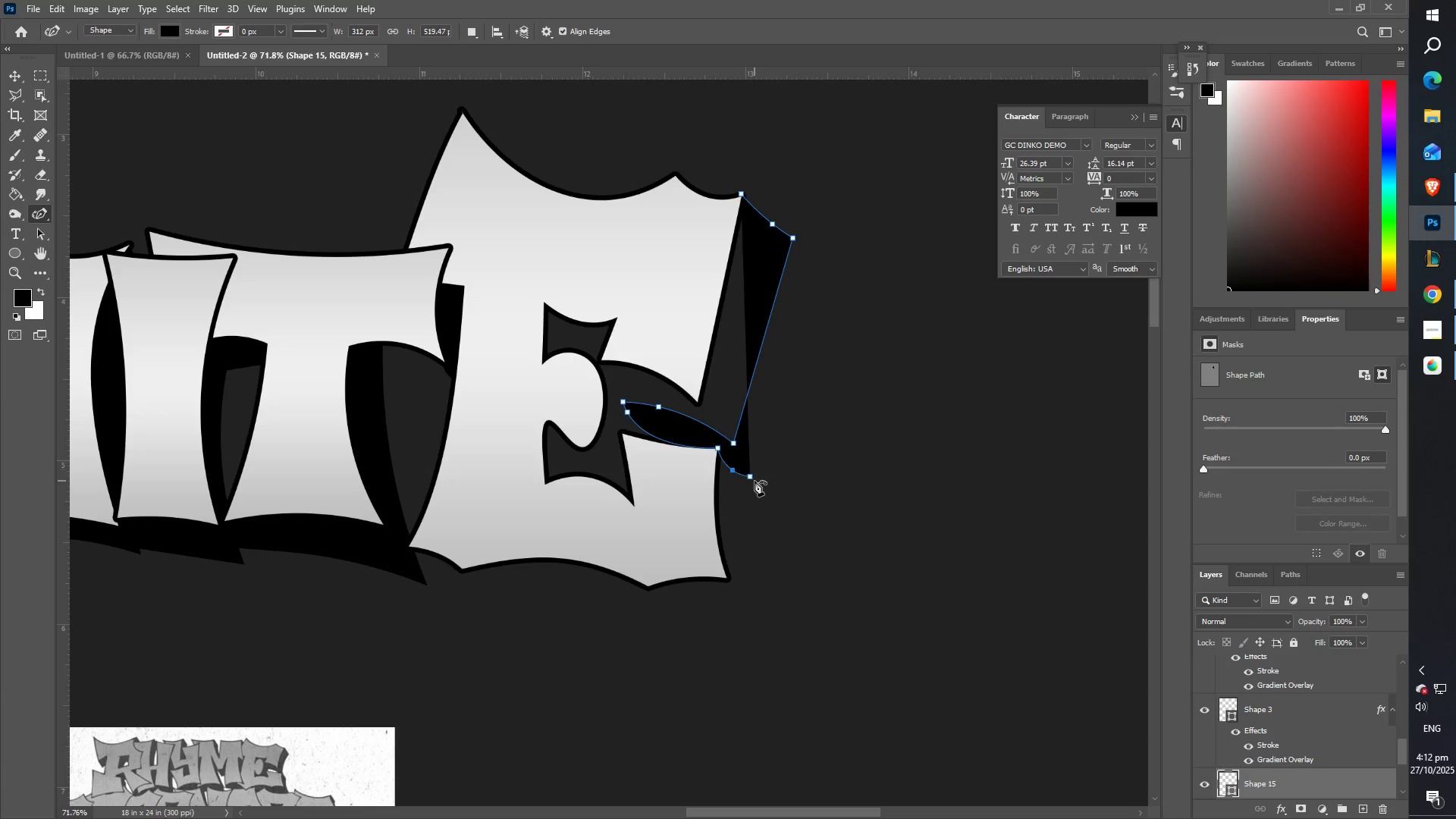 
double_click([750, 479])
 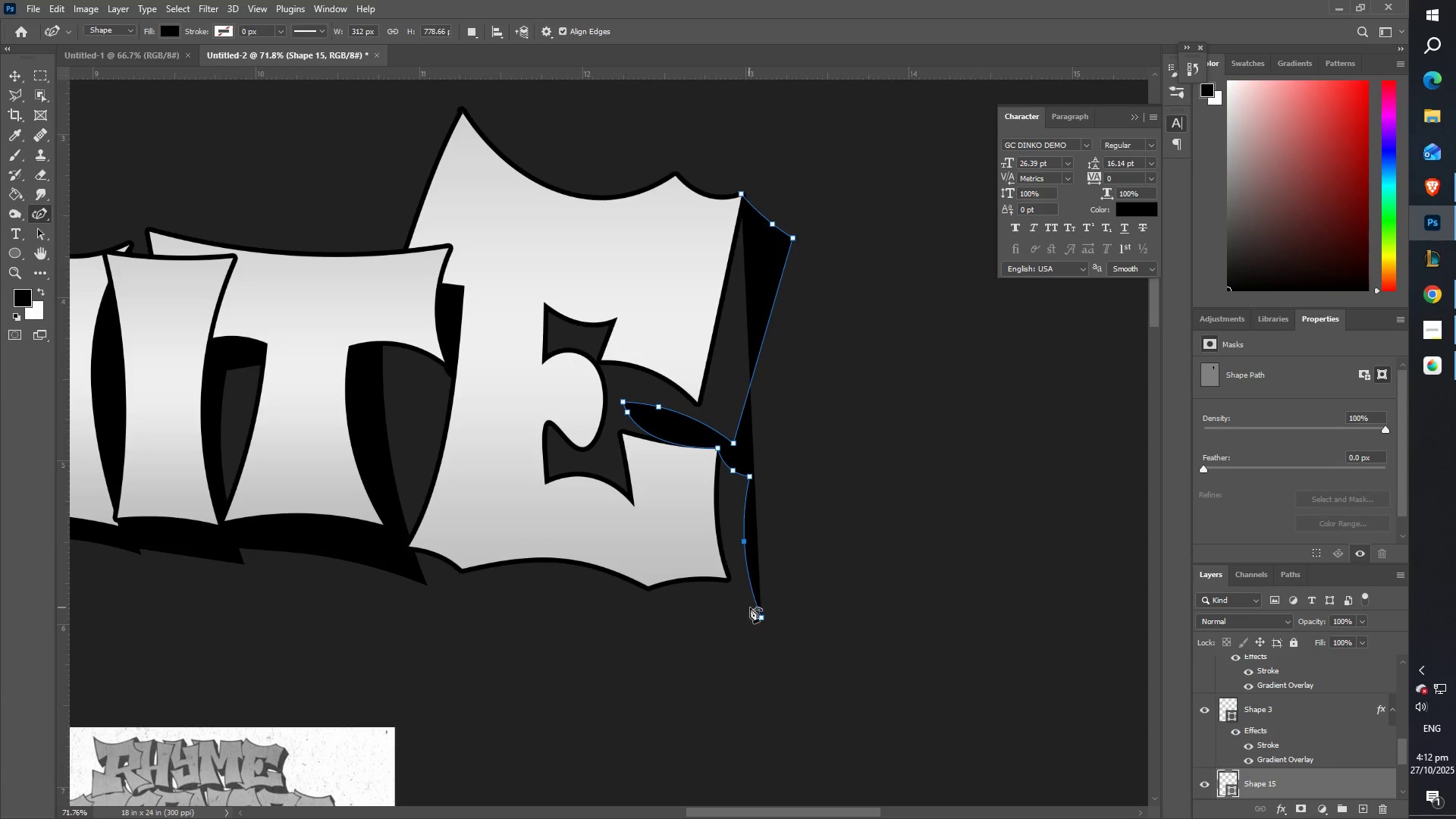 
double_click([761, 619])
 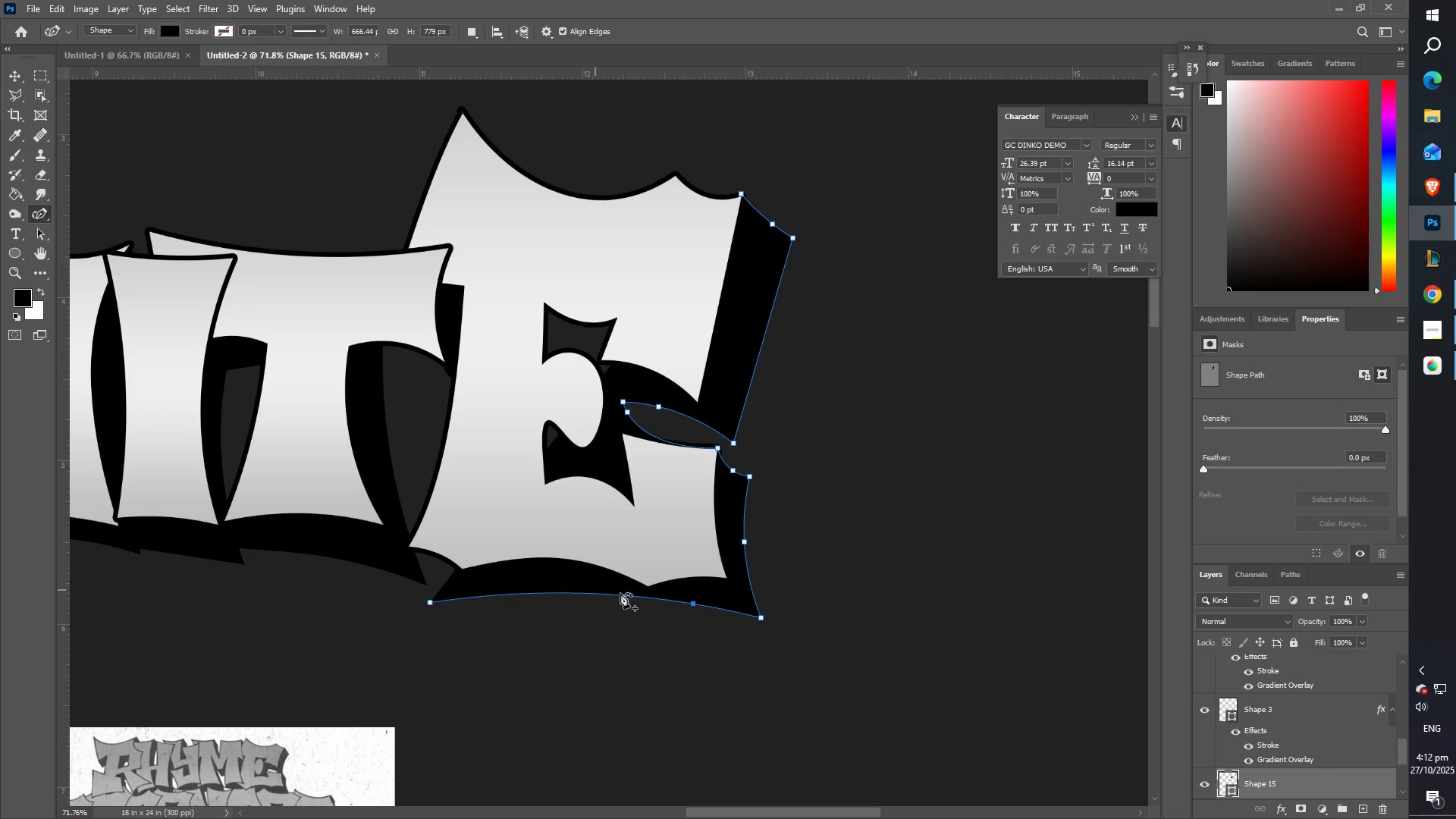 
double_click([642, 598])
 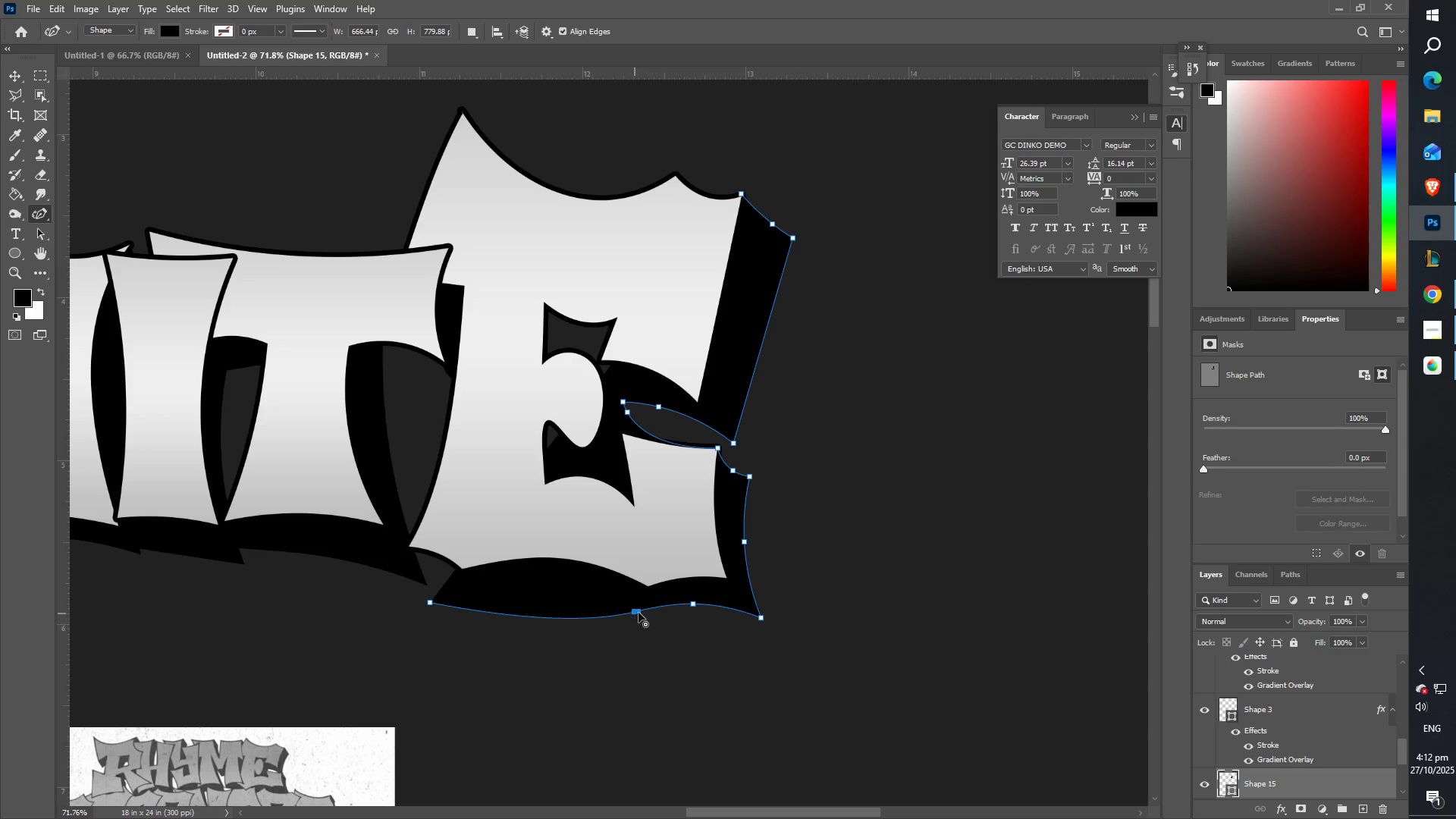 
double_click([638, 610])
 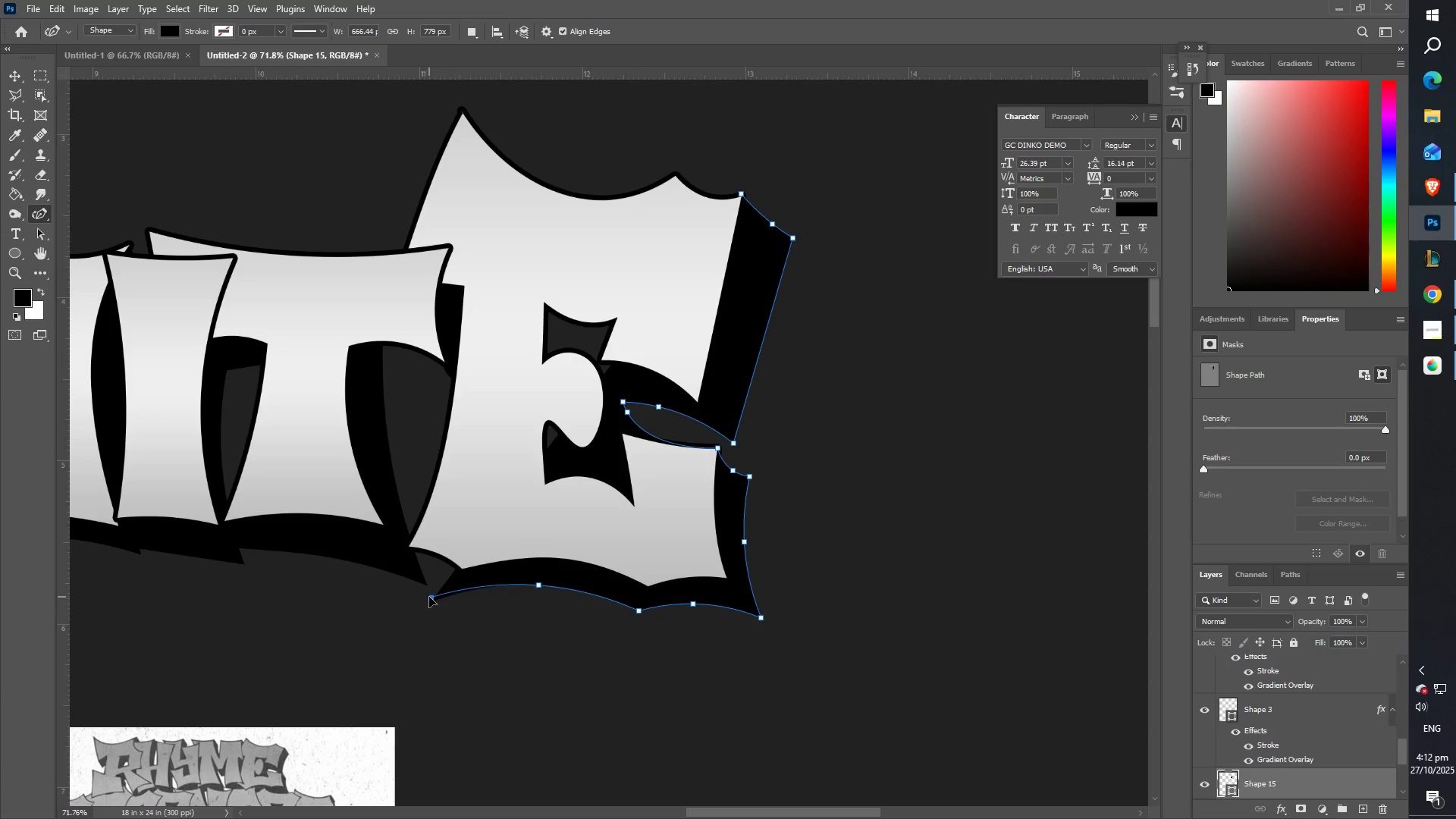 
double_click([429, 597])
 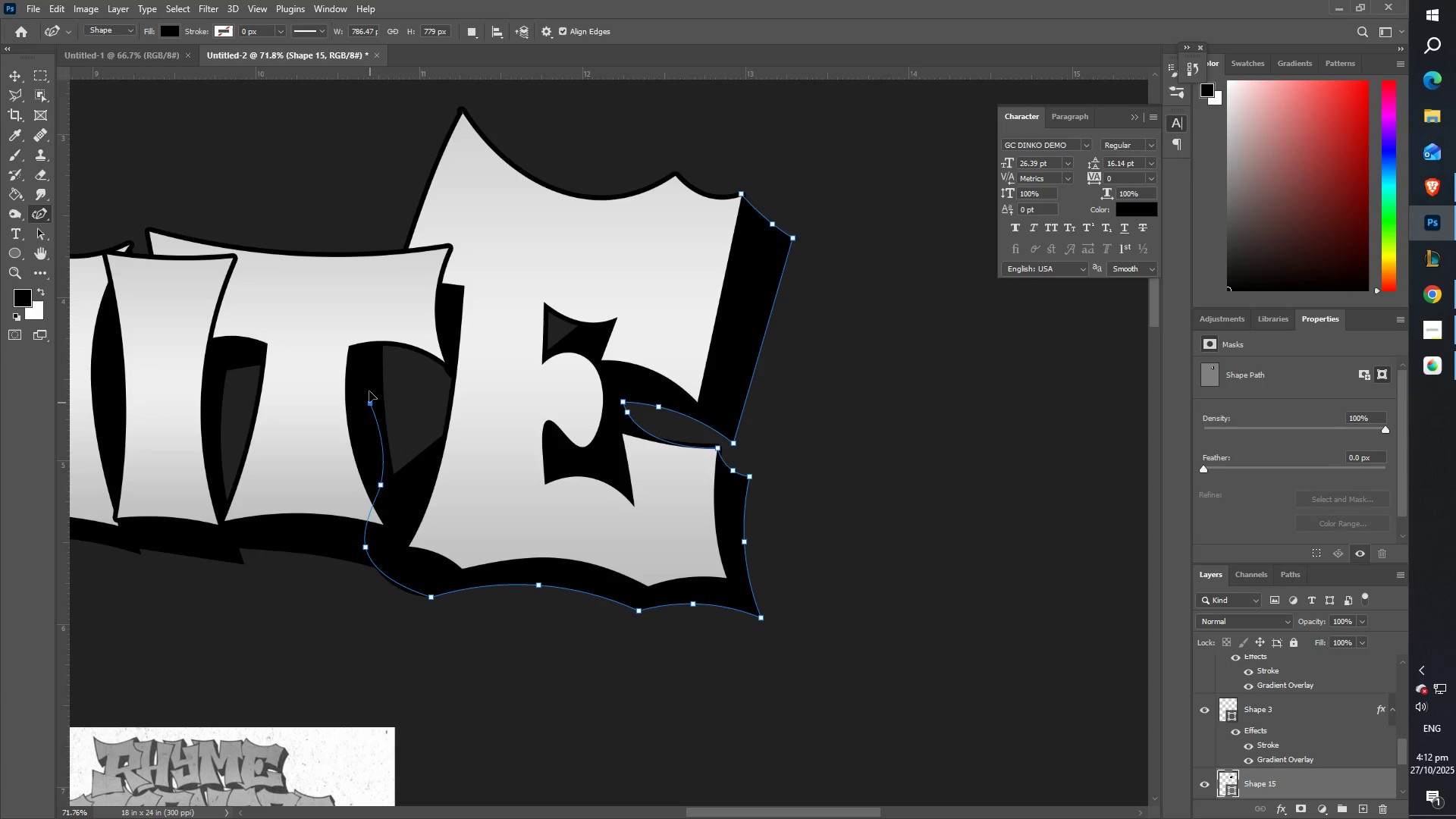 
left_click([385, 337])
 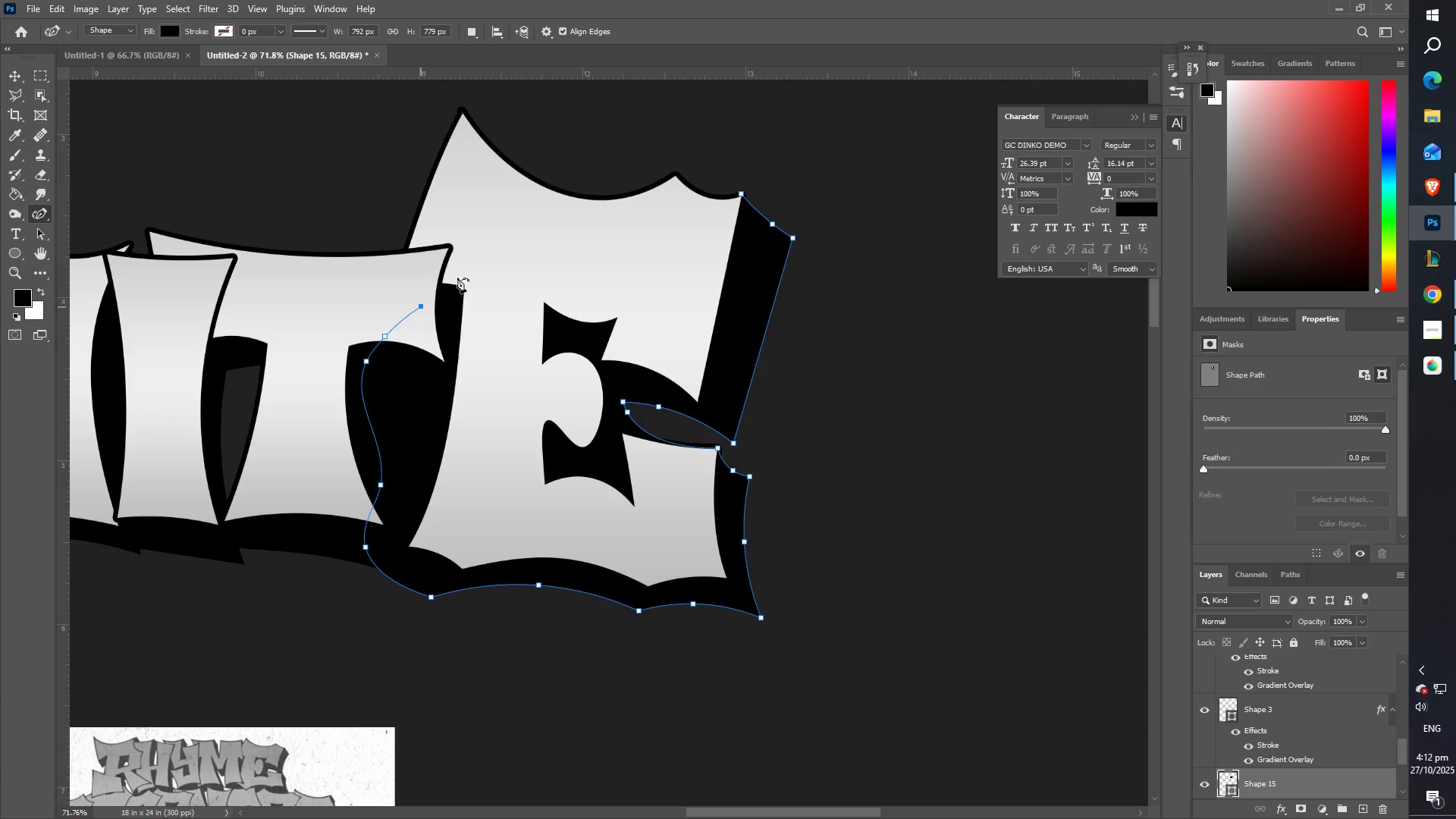 
double_click([490, 248])
 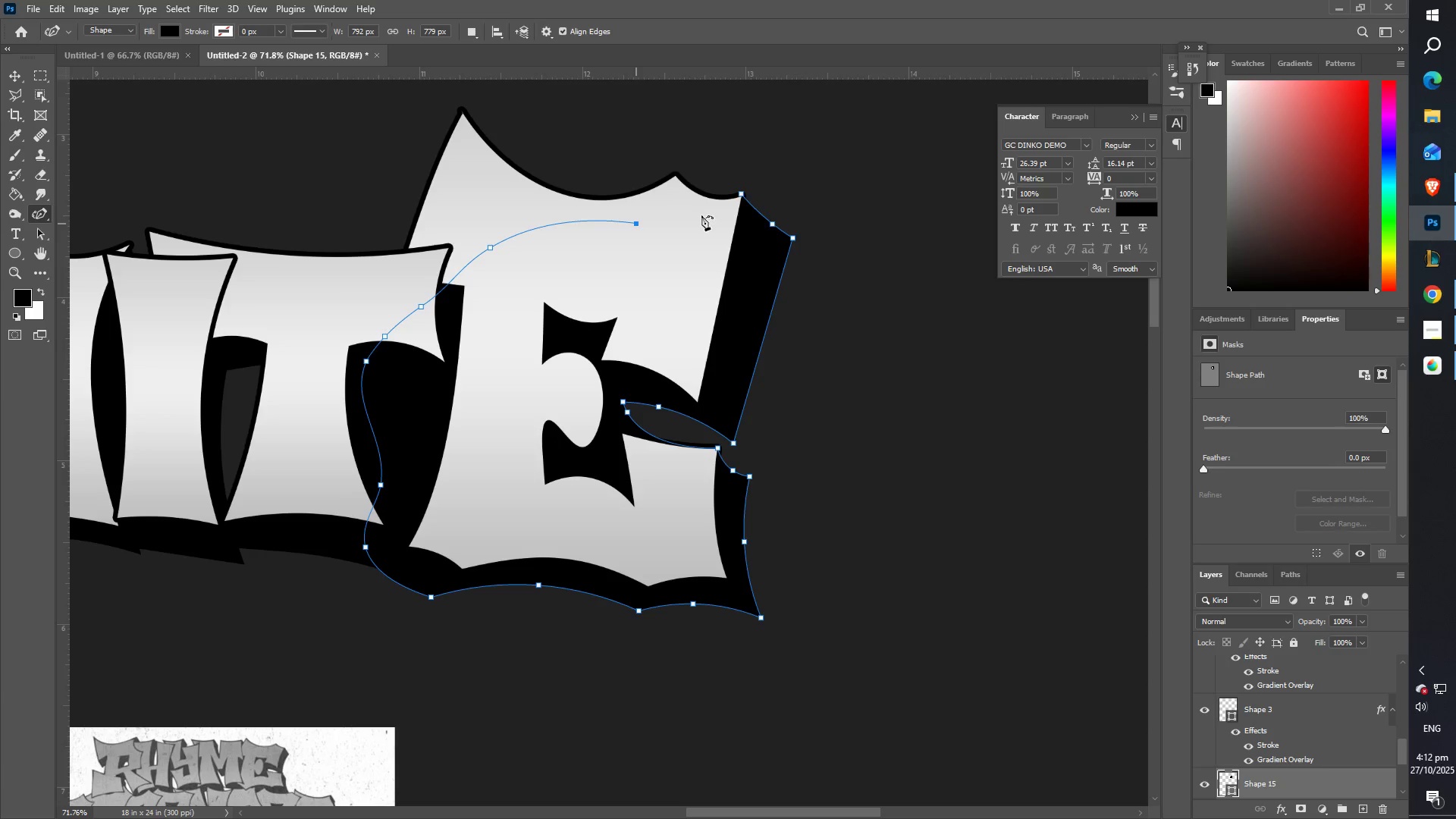 
triple_click([708, 214])
 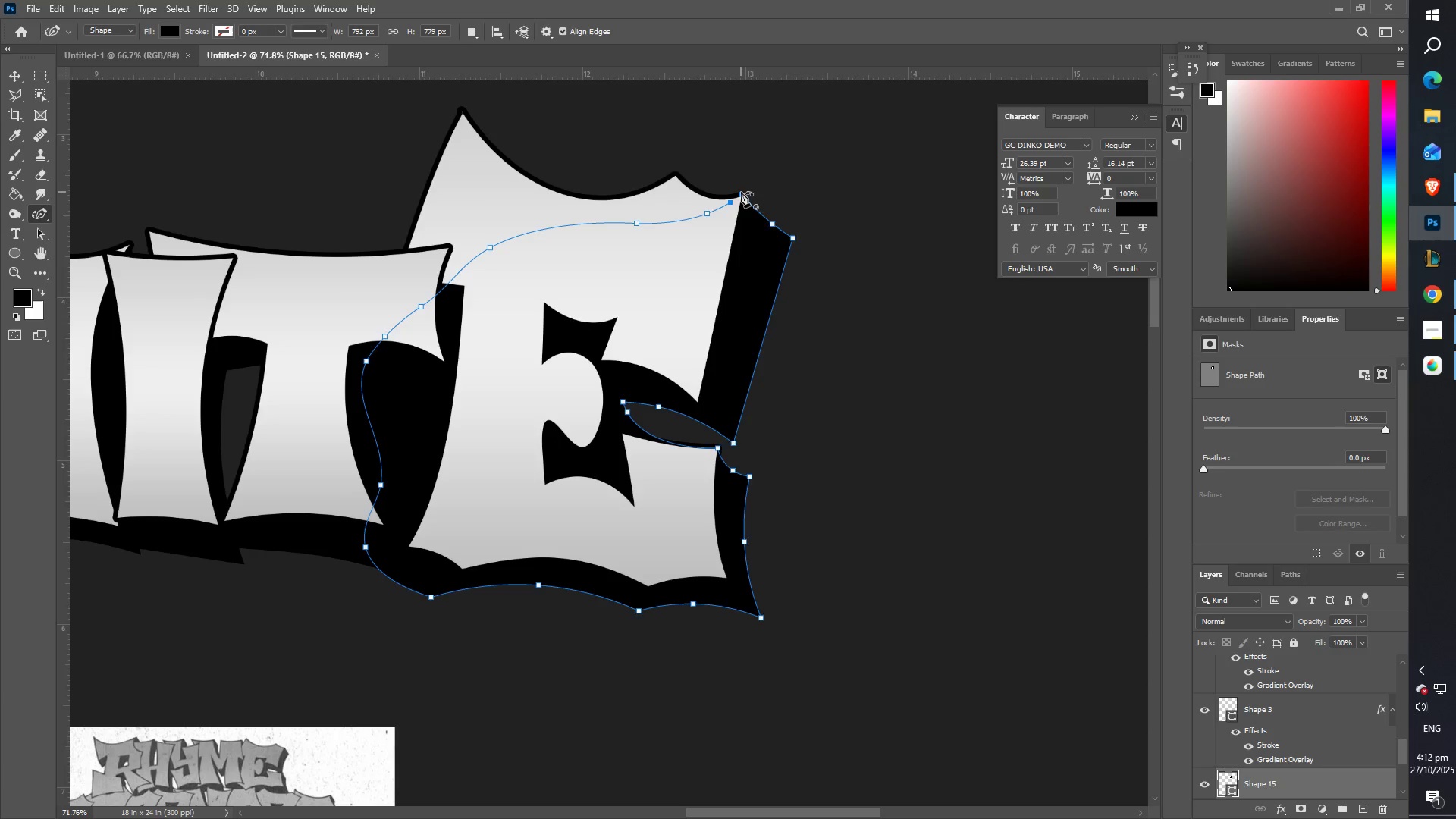 
double_click([741, 192])
 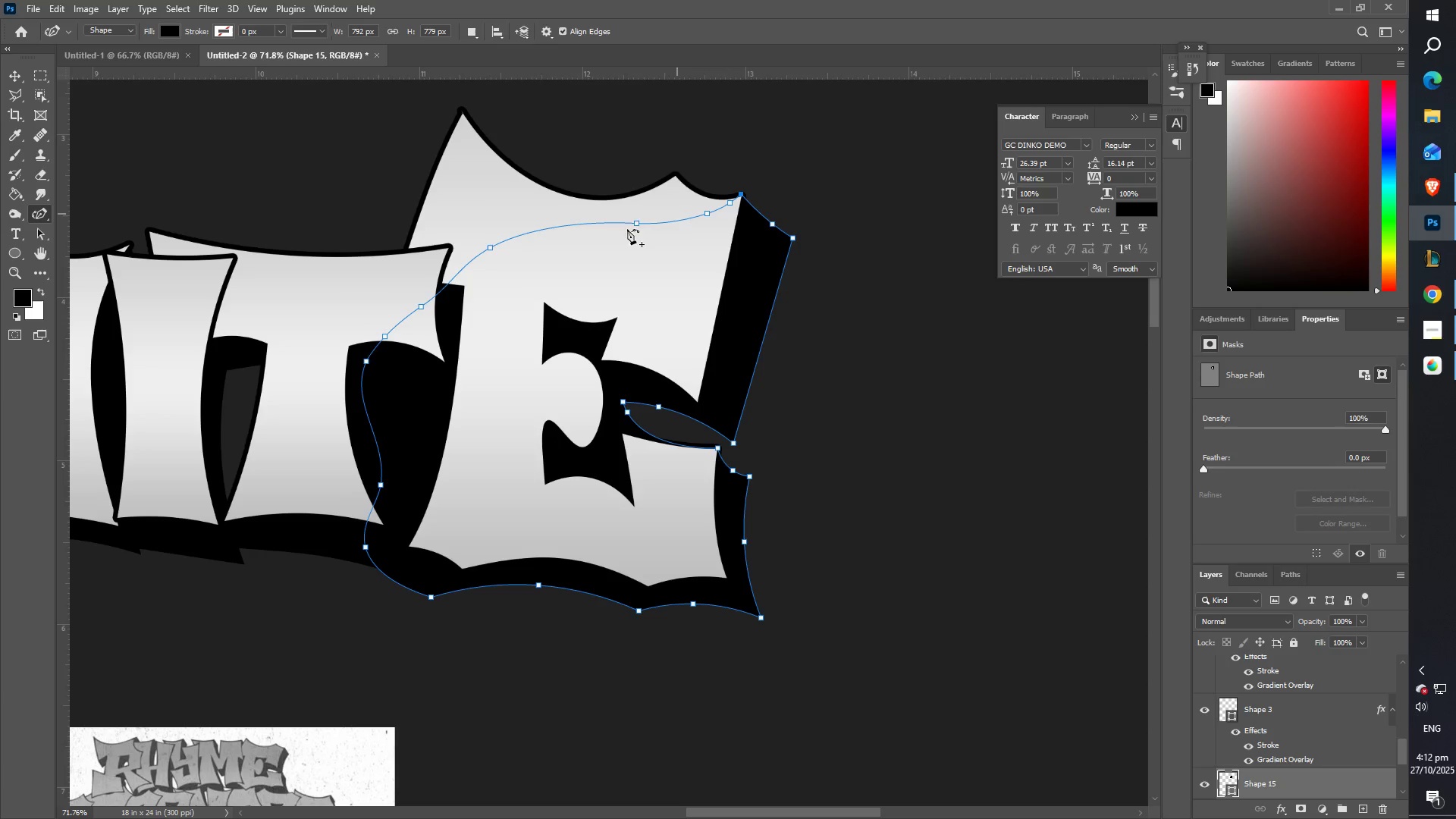 
type(ZZZ)
 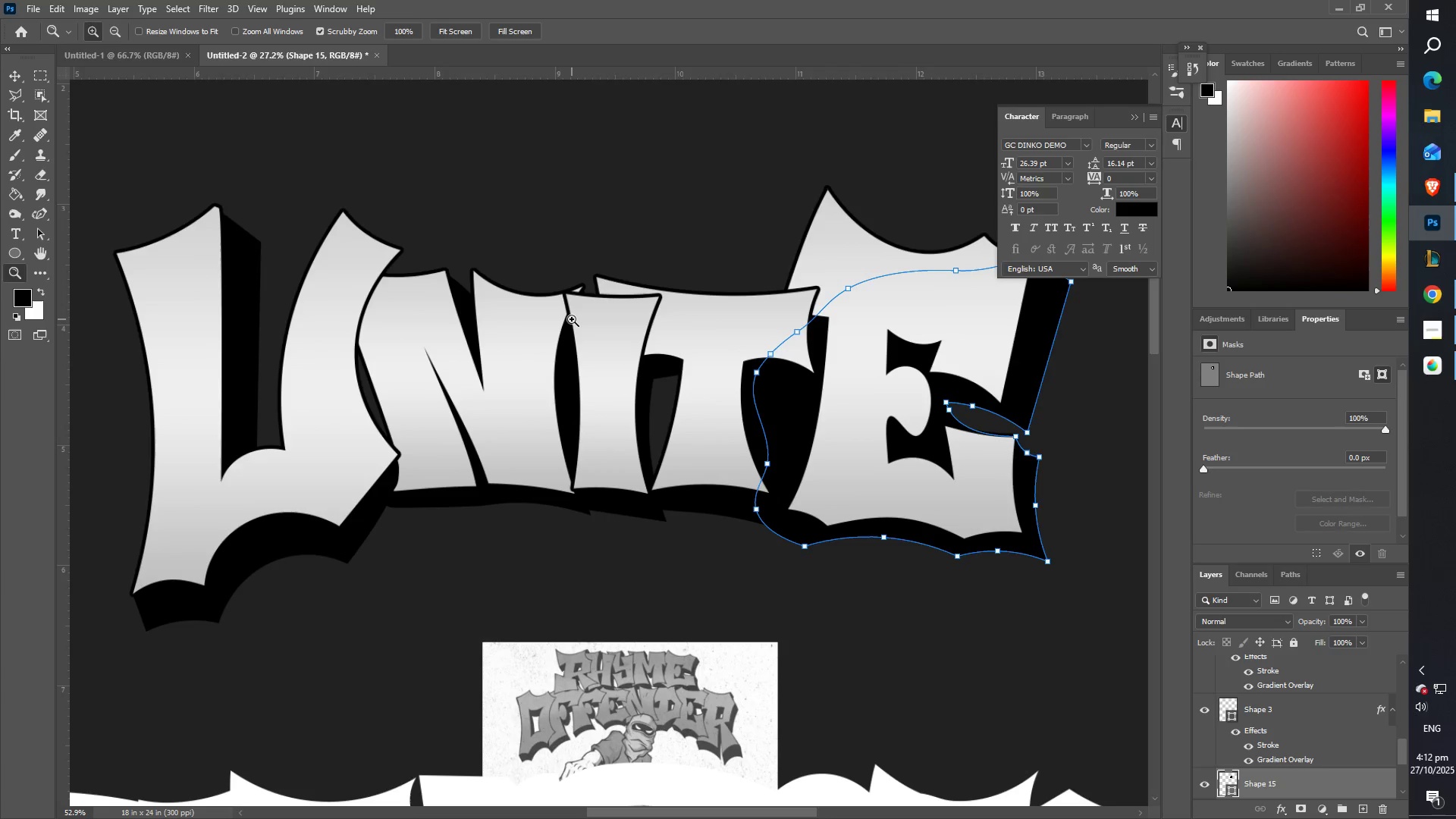 
hold_key(key=Space, duration=0.62)
 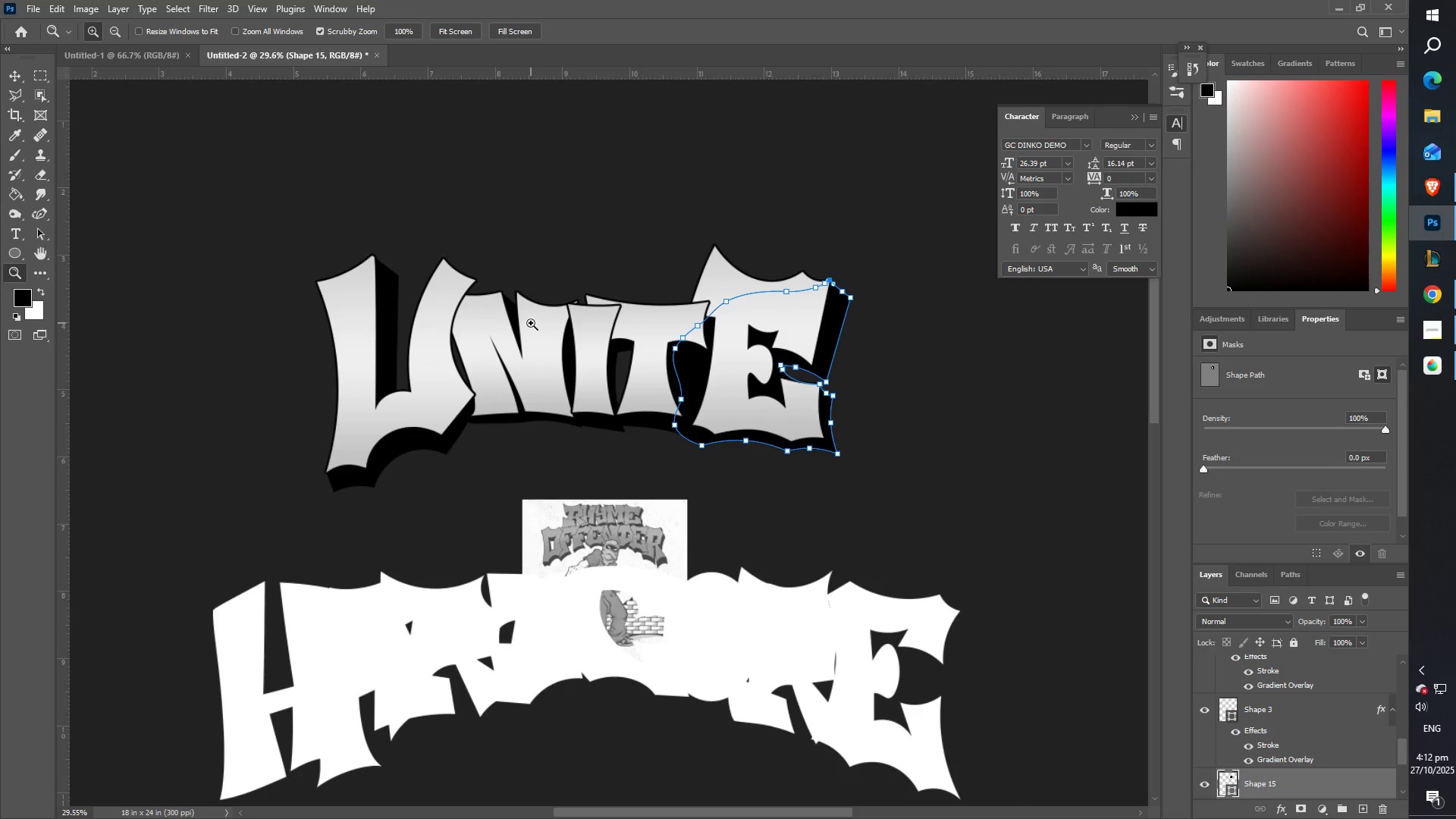 
scroll: coordinate [555, 356], scroll_direction: down, amount: 16.0
 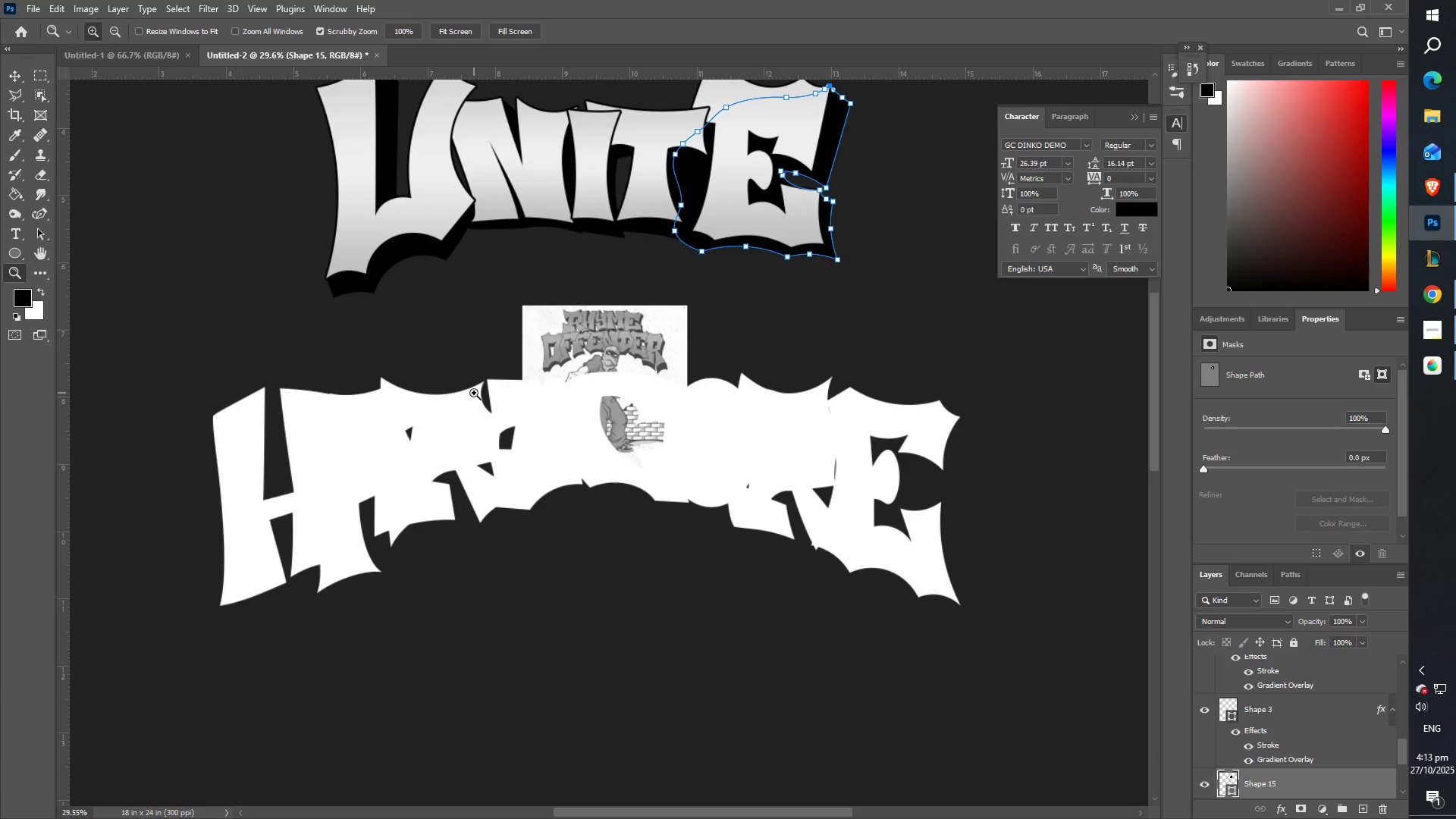 
scroll: coordinate [770, 246], scroll_direction: up, amount: 5.0
 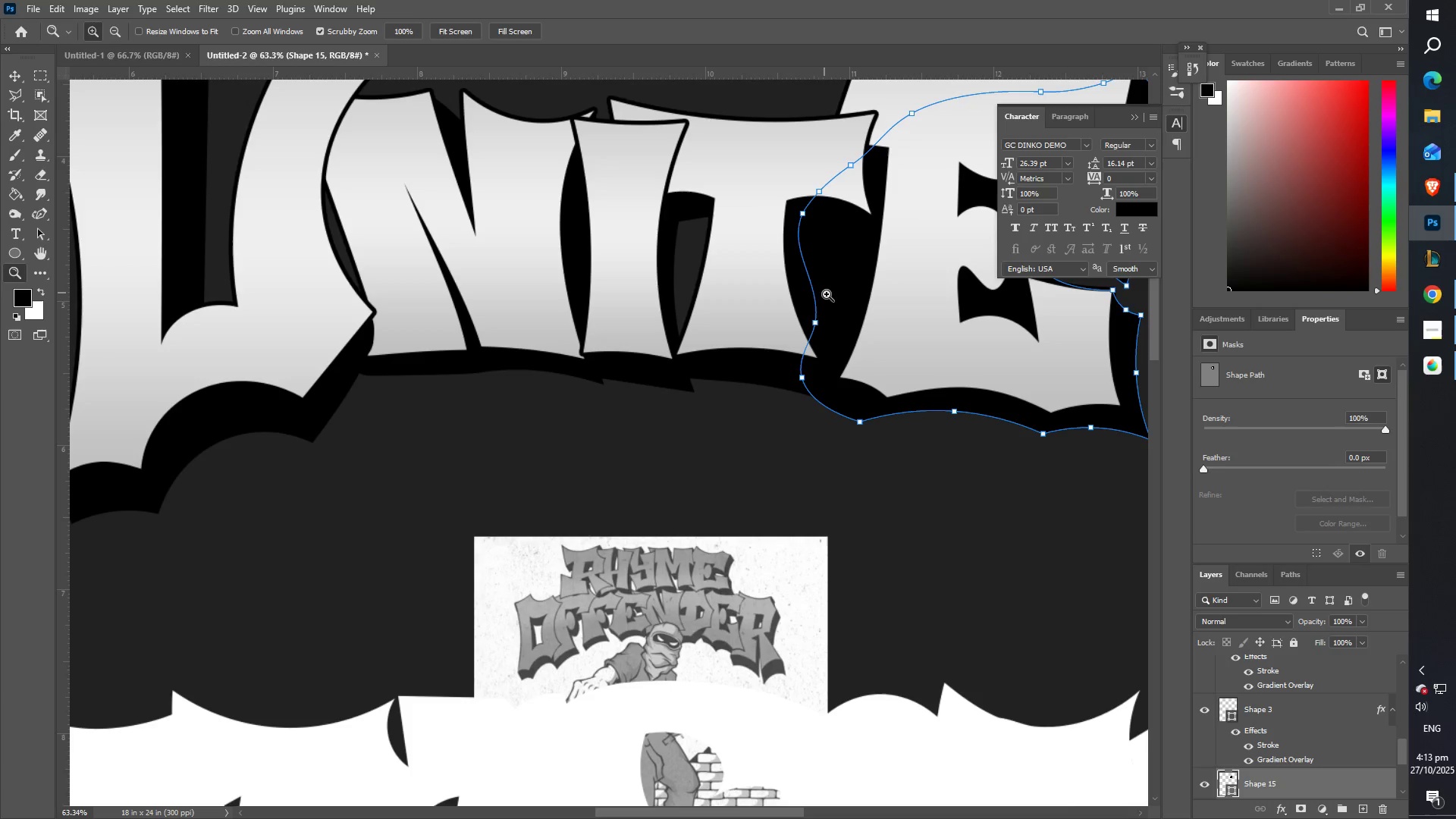 
type(IBZZ)
 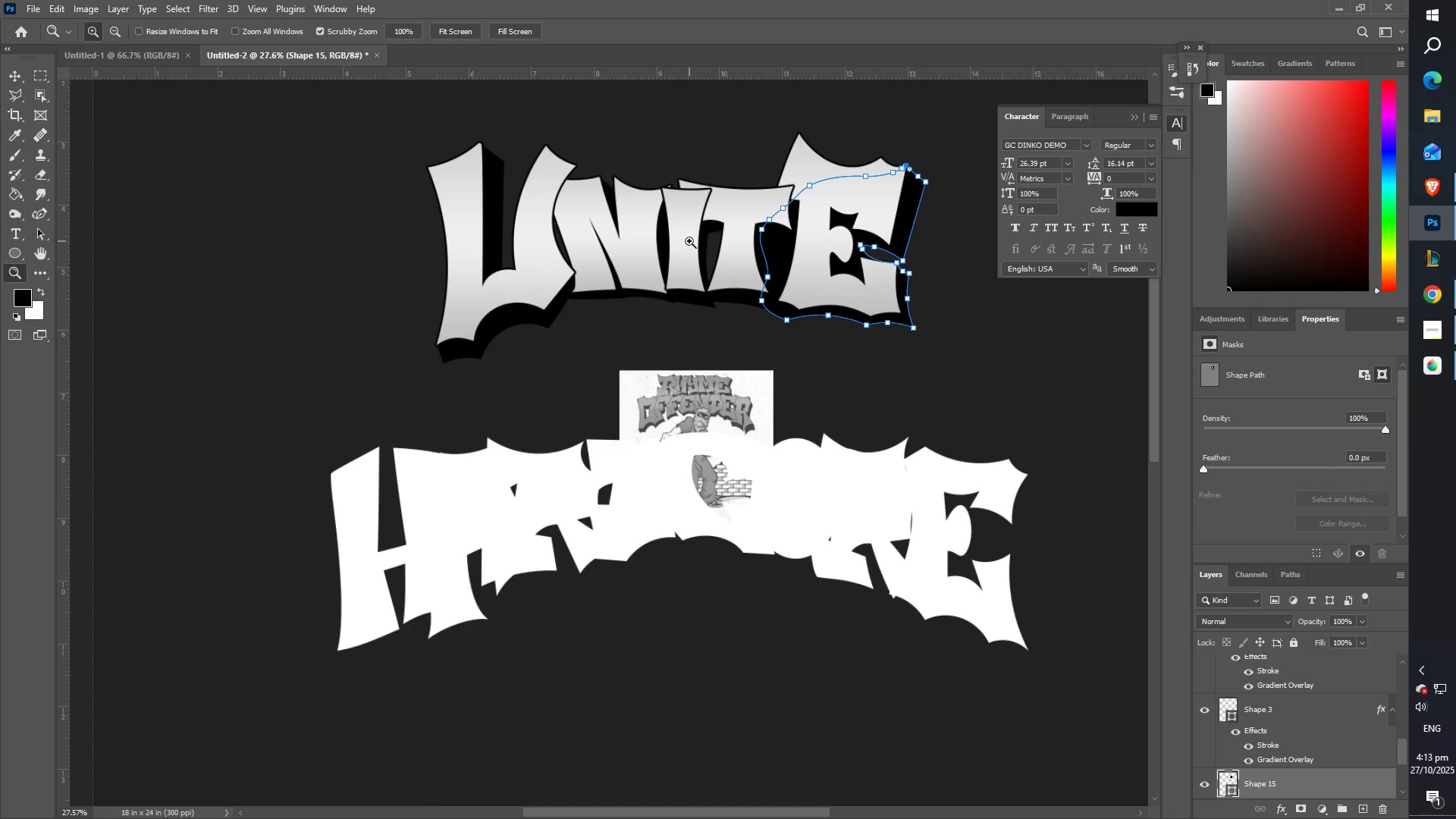 
scroll: coordinate [712, 303], scroll_direction: down, amount: 6.0
 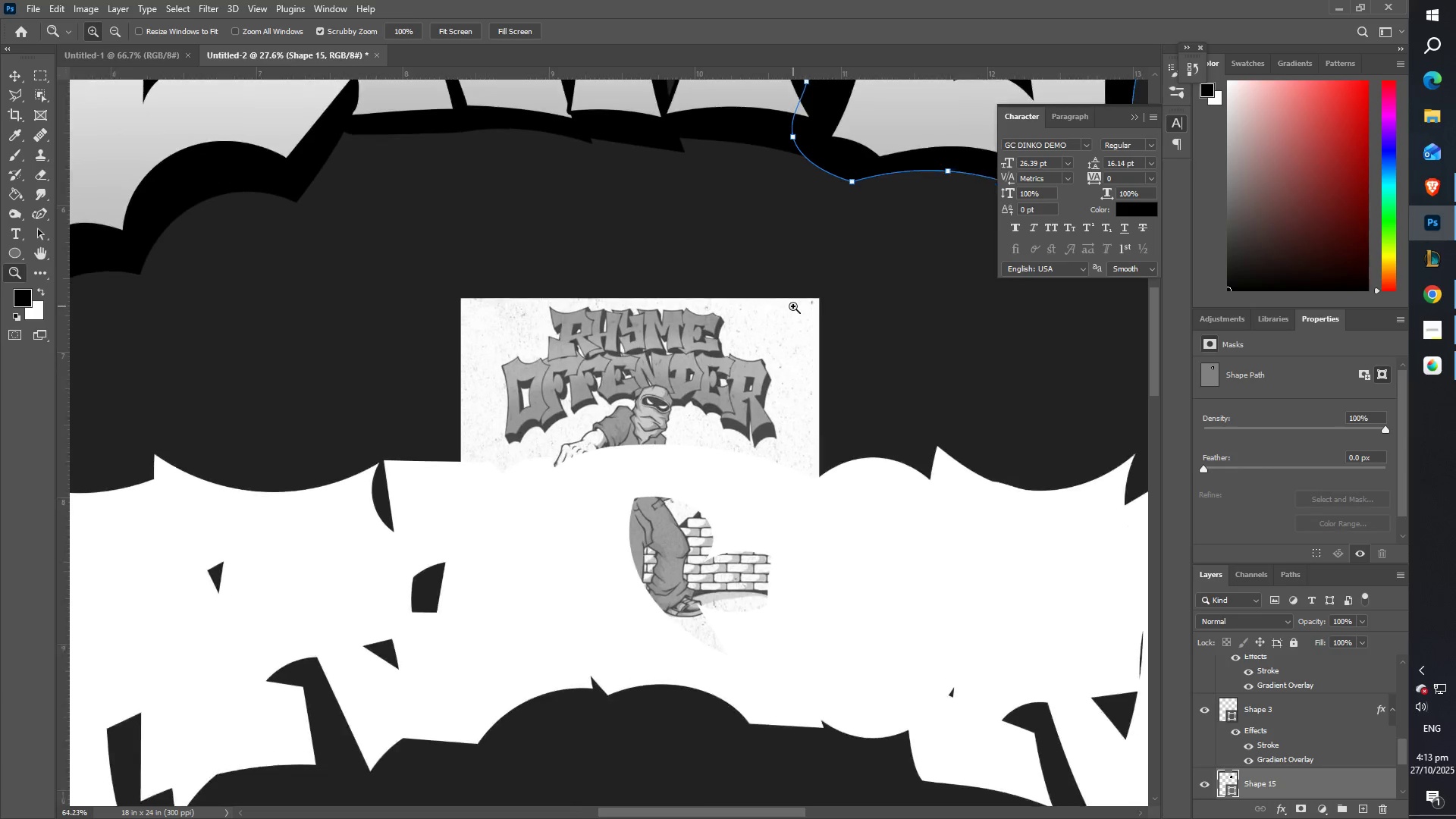 
scroll: coordinate [679, 255], scroll_direction: up, amount: 13.0
 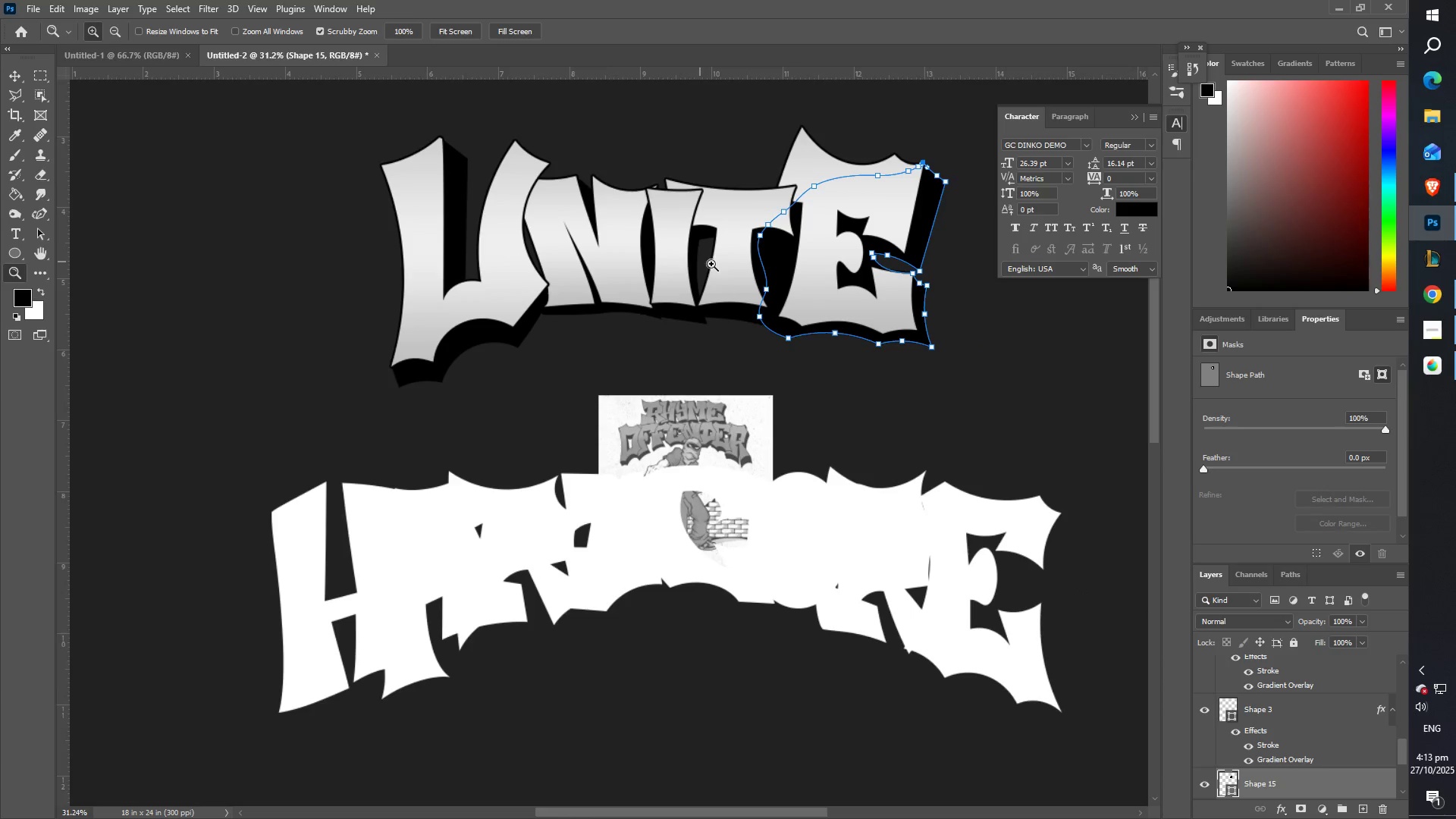 
type(ZZZ)
 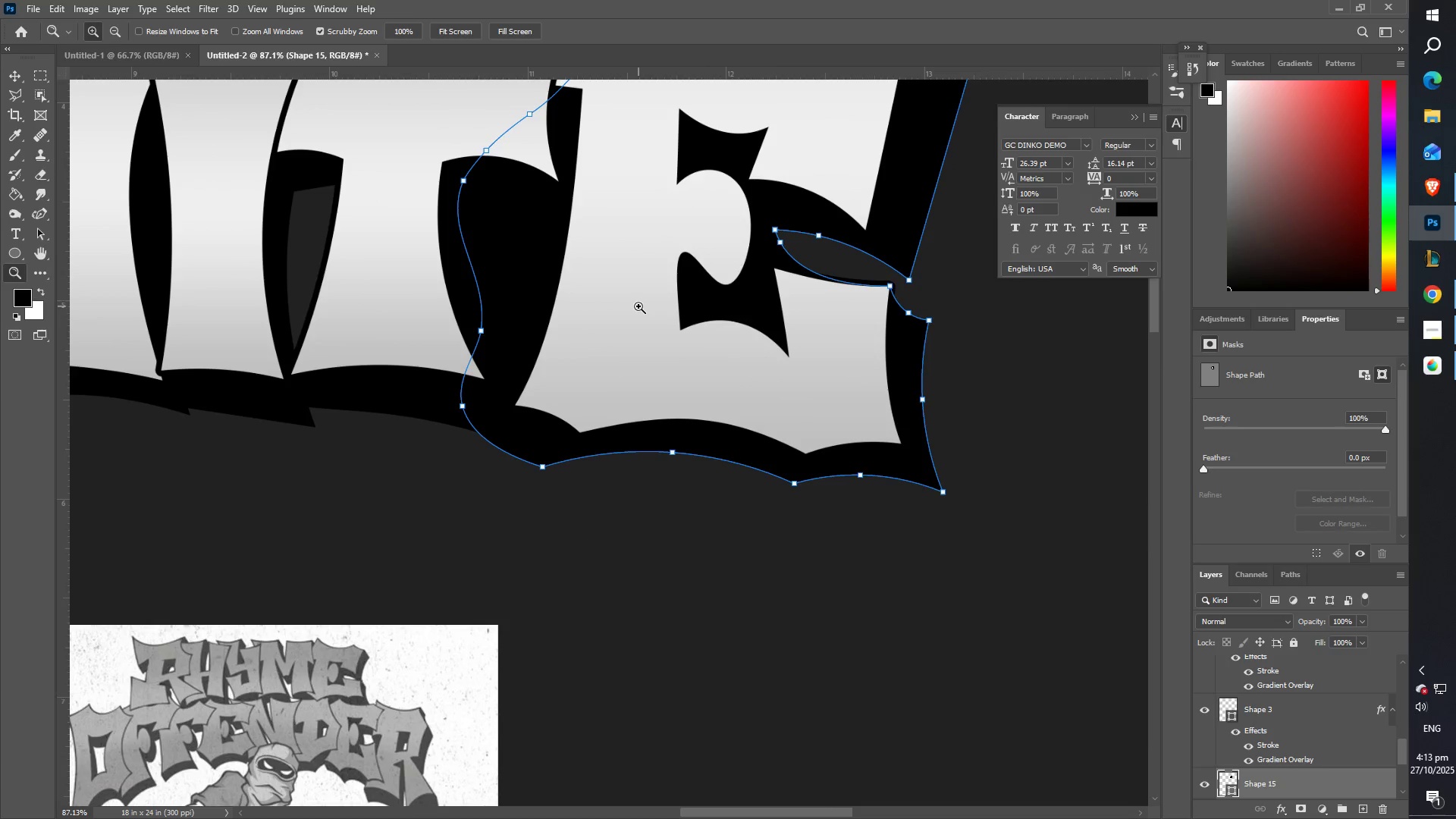 
left_click([1265, 707])
 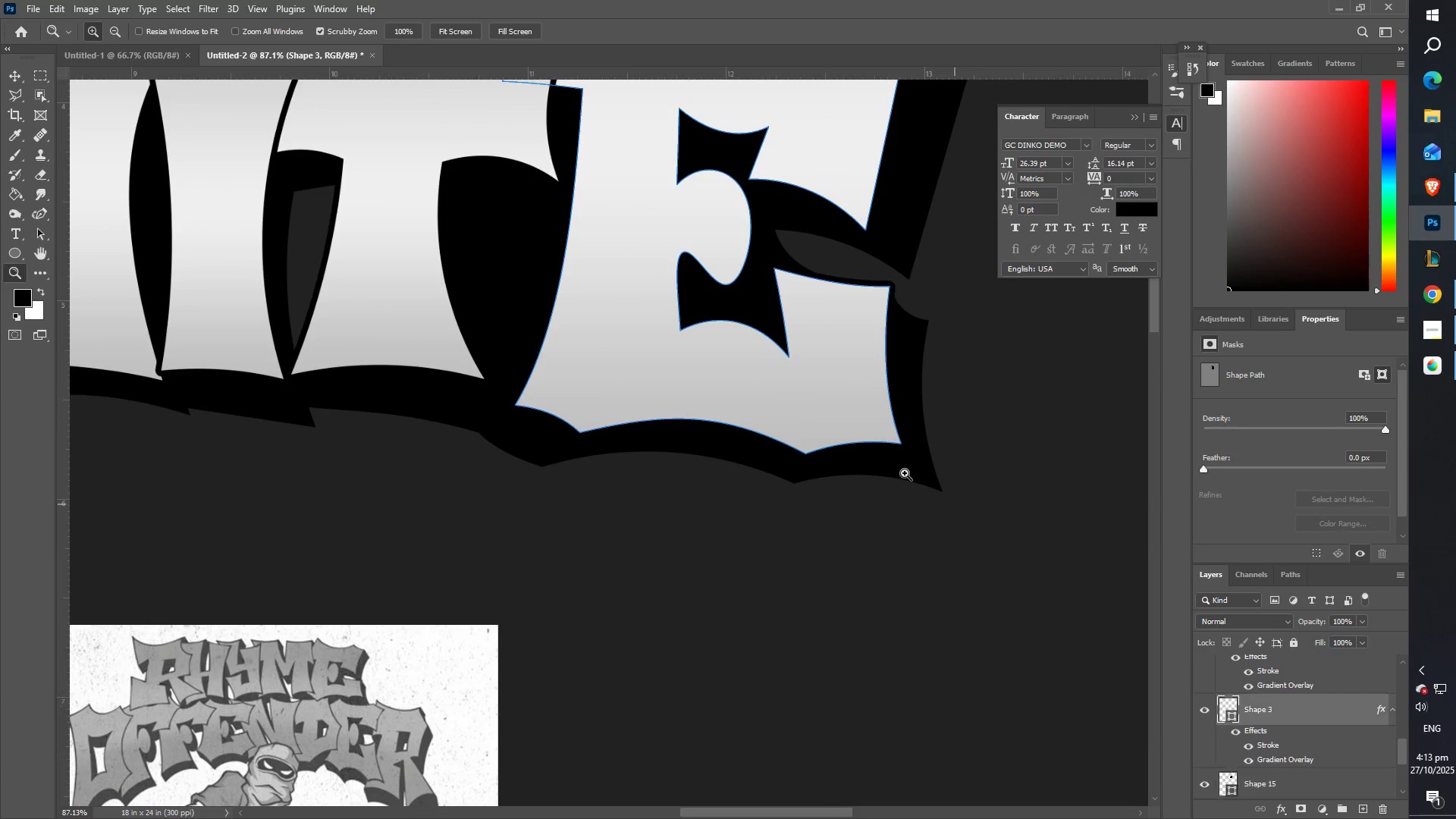 
type(ZZ)
 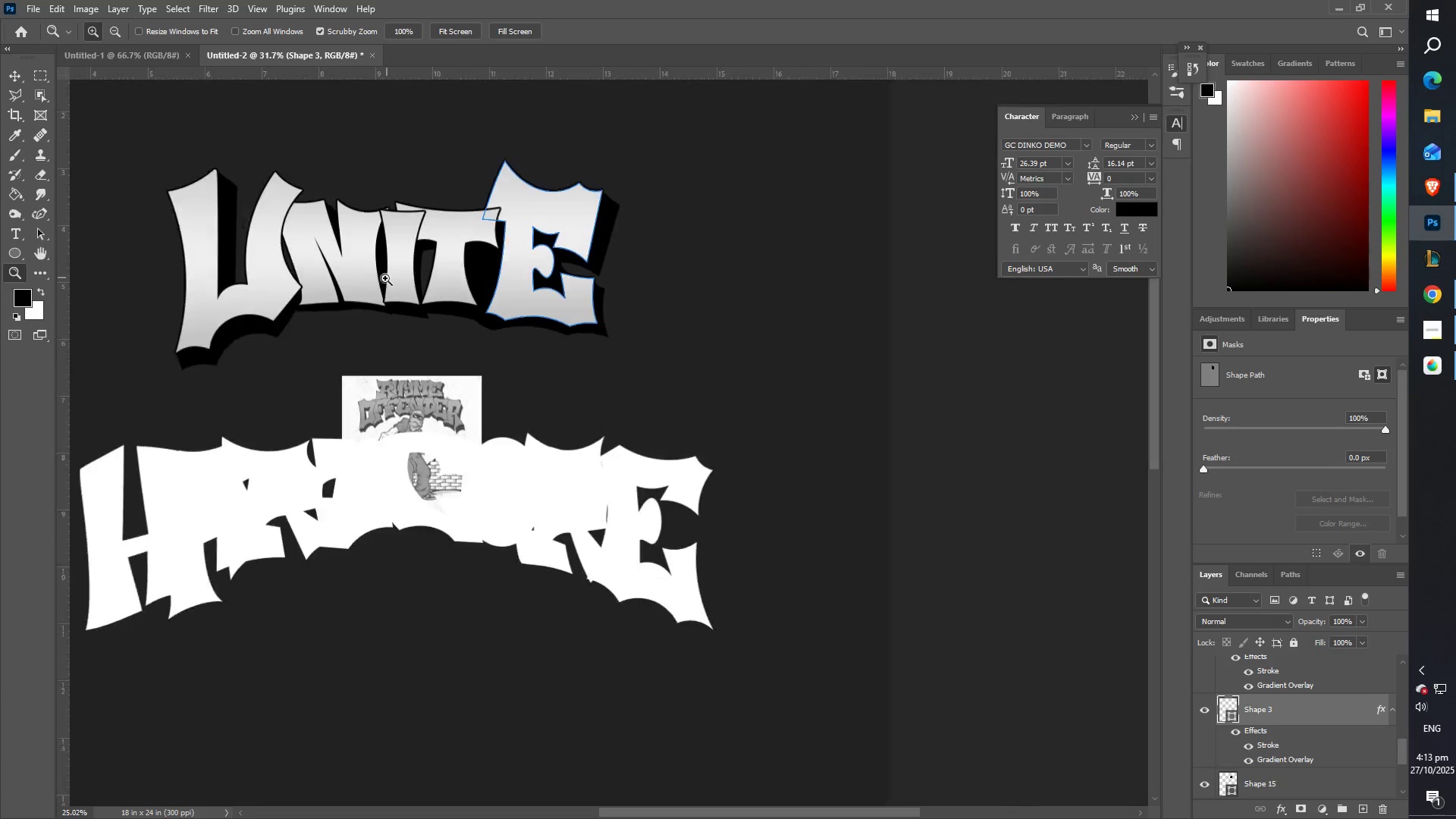 
hold_key(key=Space, duration=0.49)
 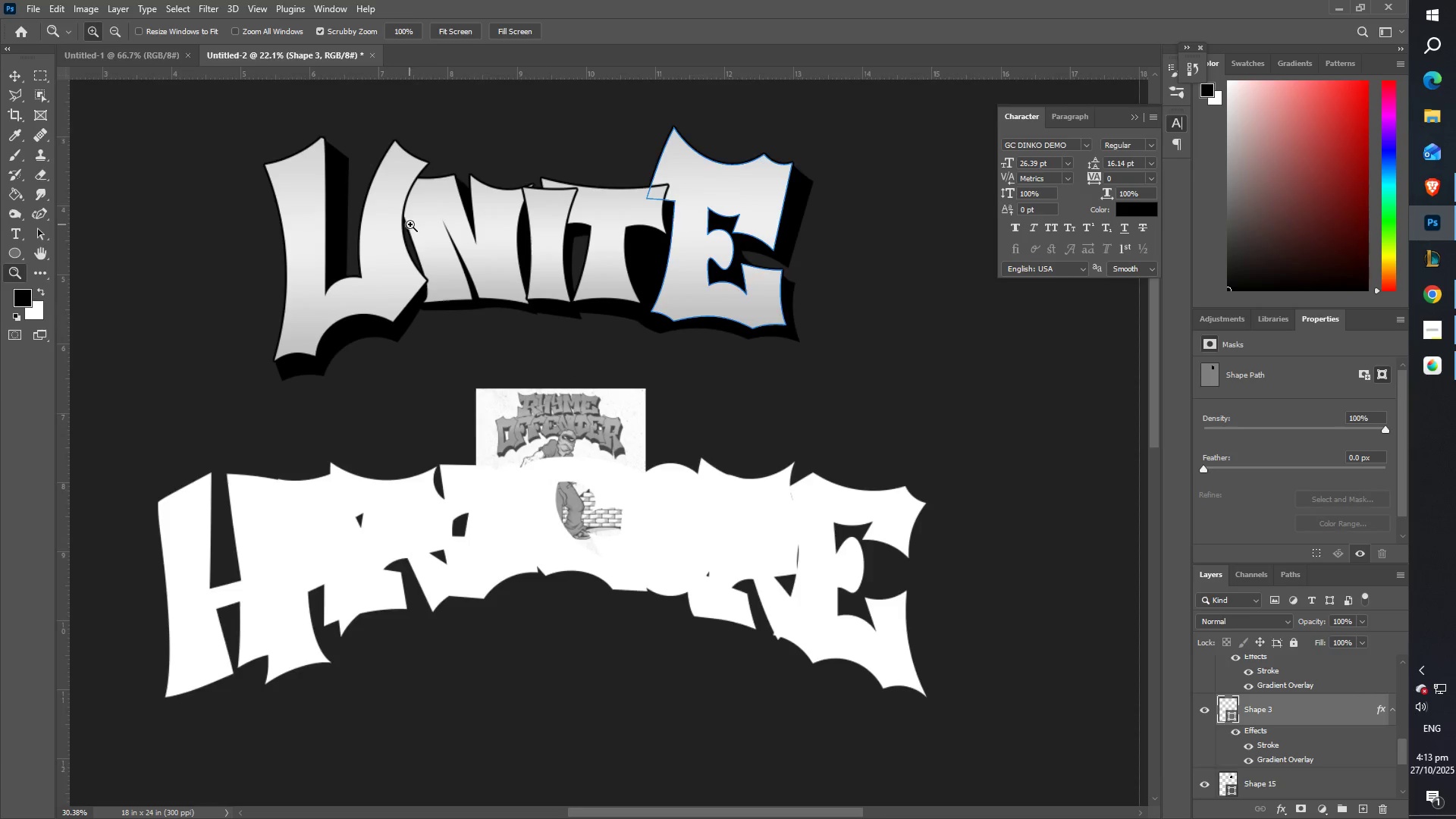 
key(Control+T)
 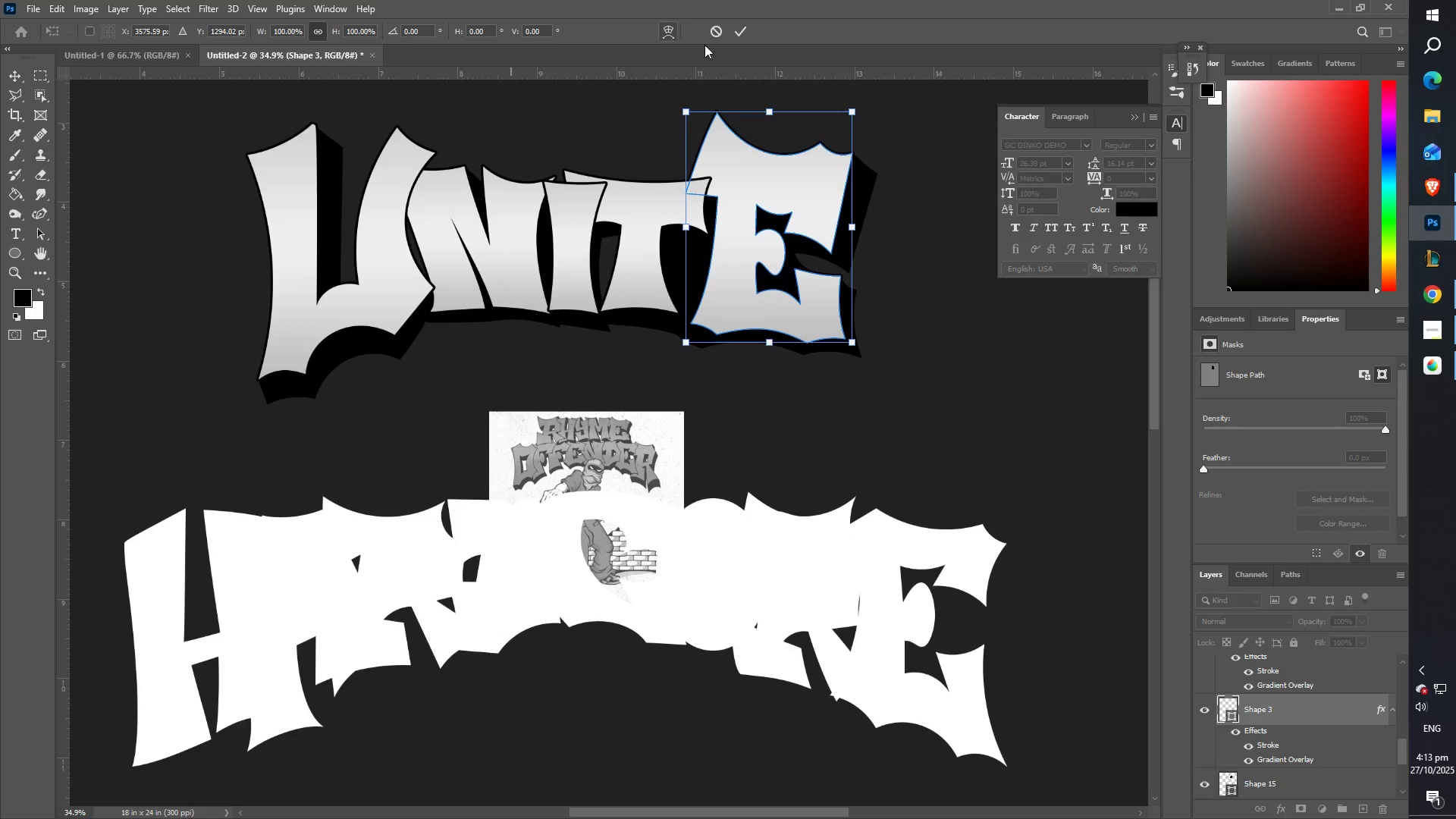 
left_click([741, 28])
 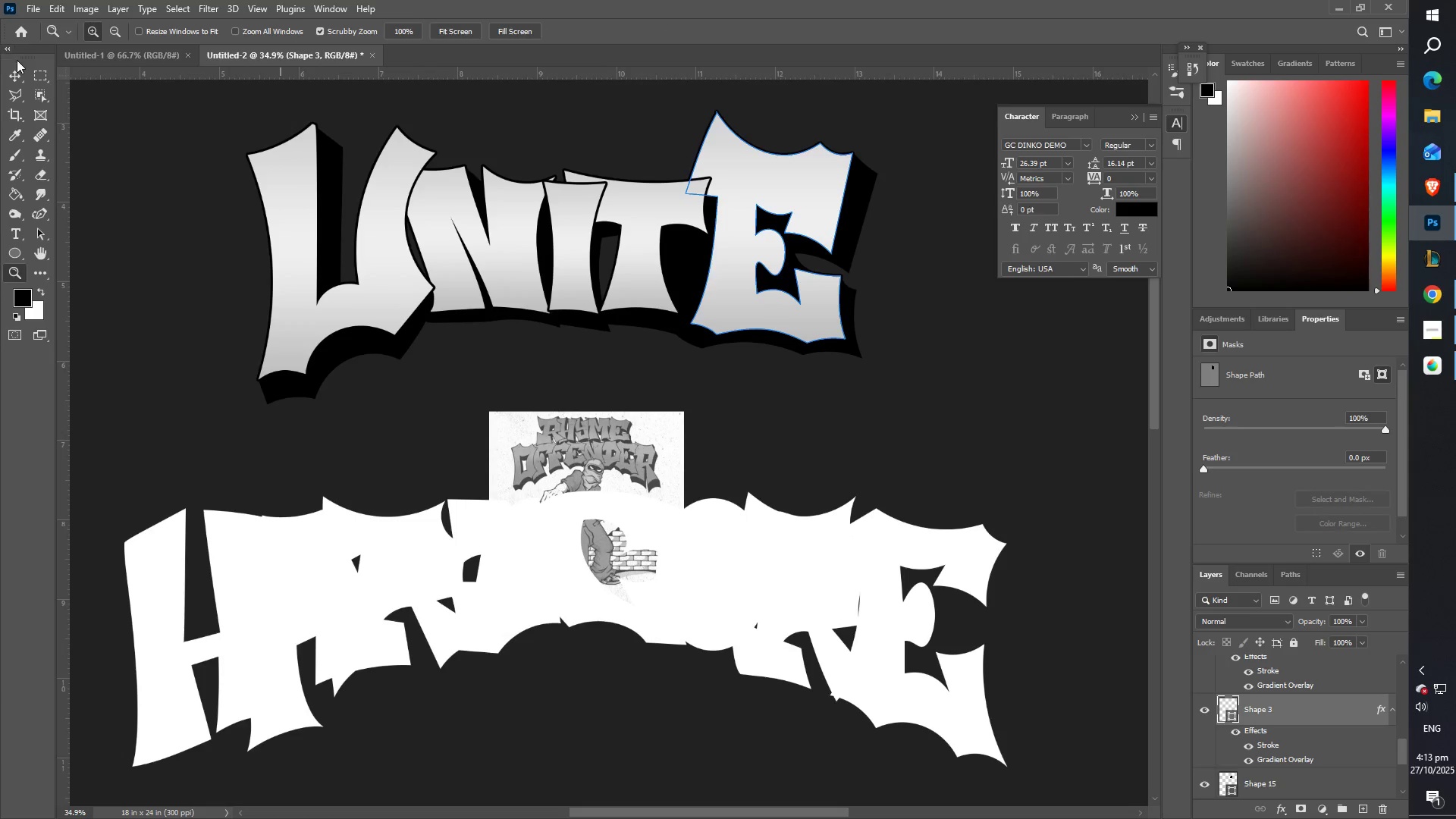 
left_click([15, 71])
 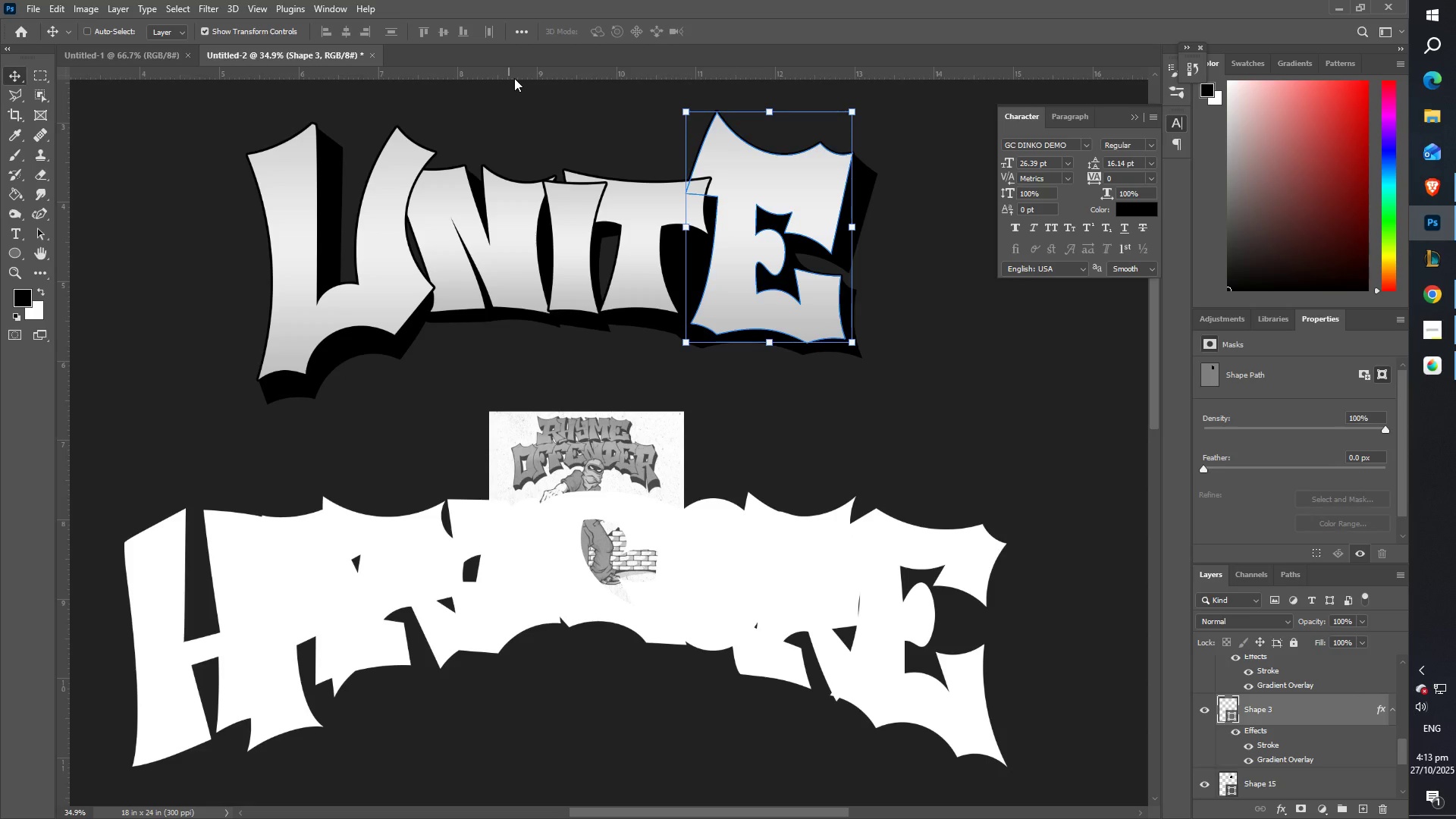 
hold_key(key=ShiftLeft, duration=1.5)
 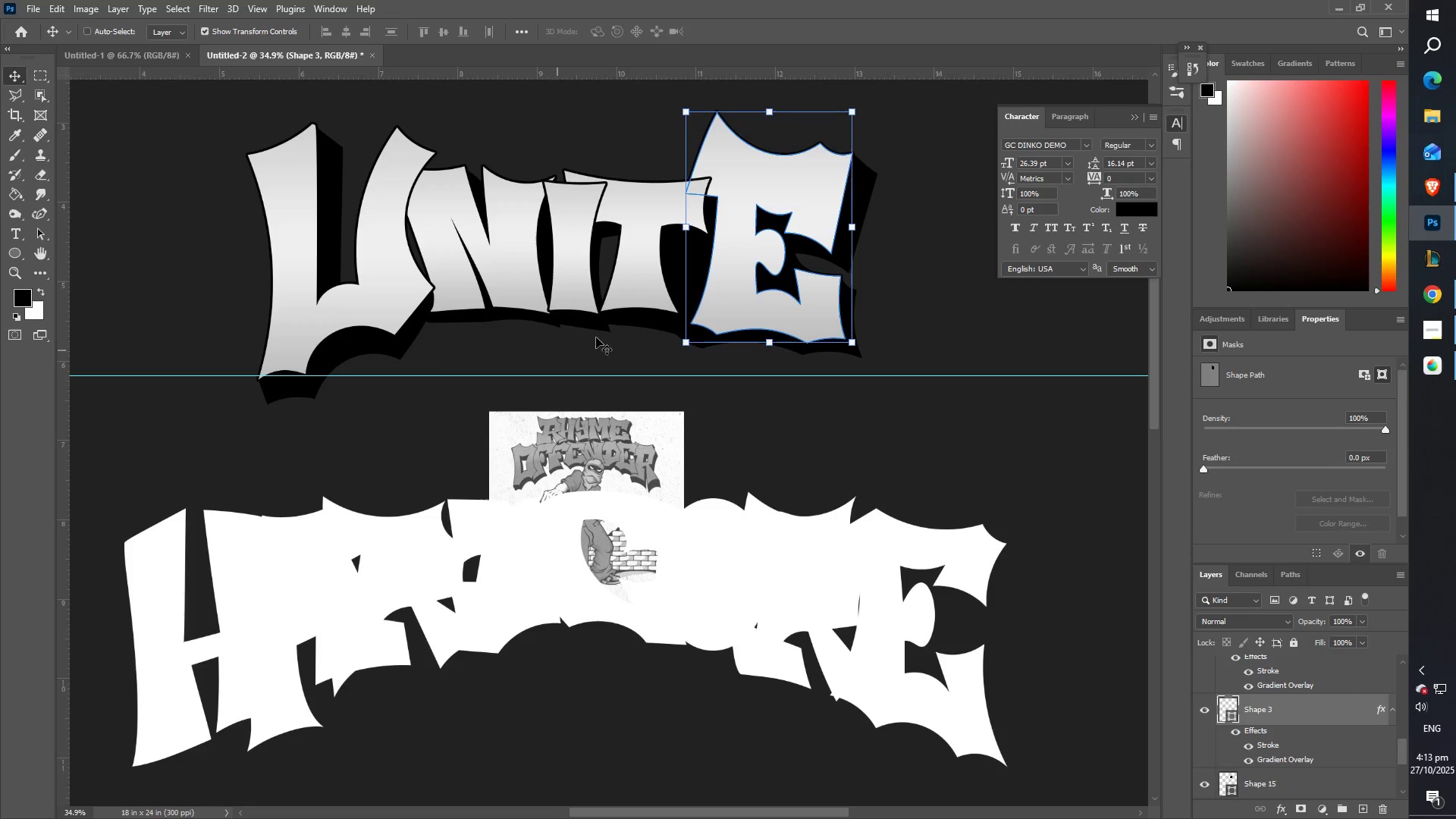 
key(Shift+ShiftLeft)
 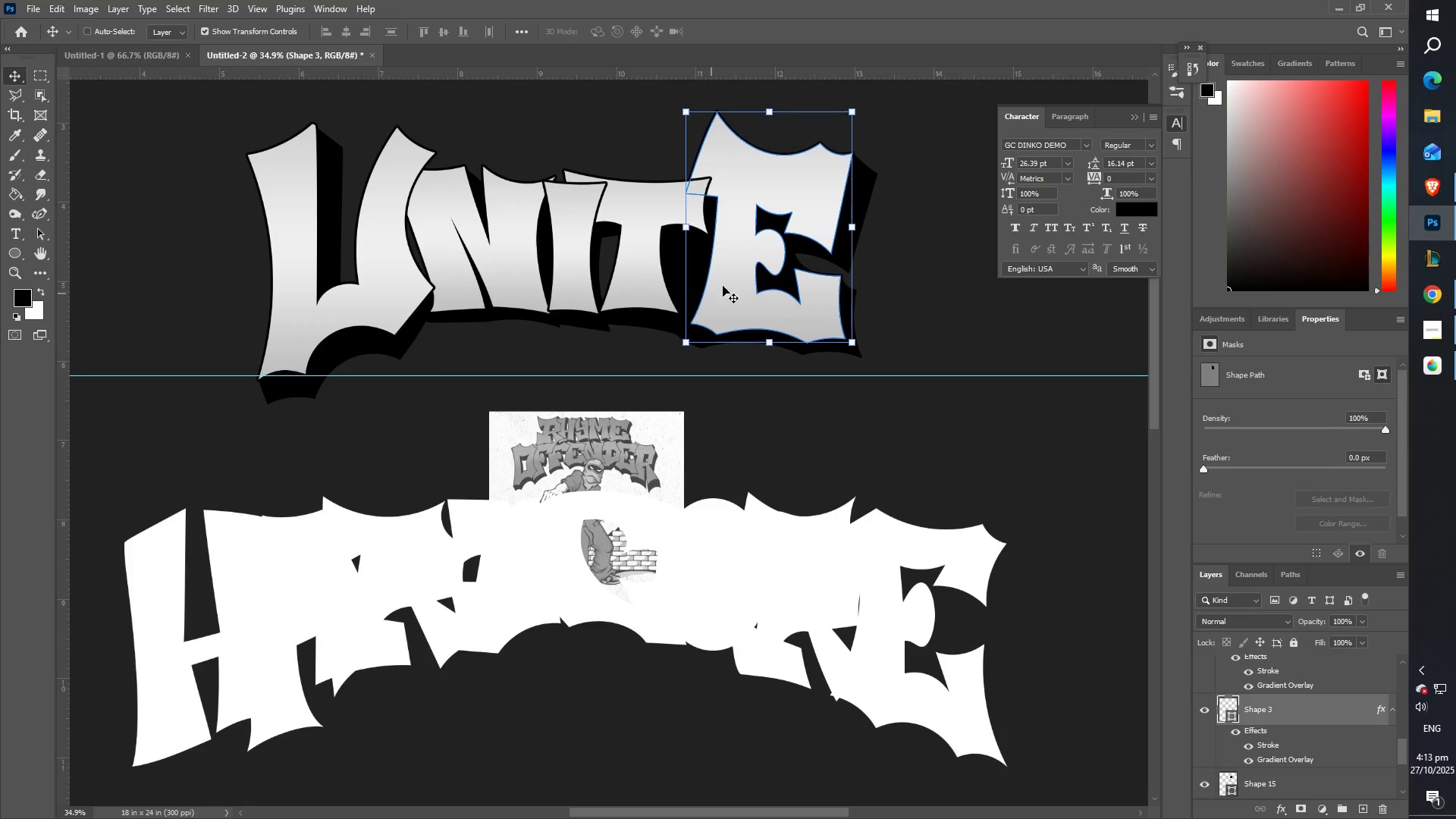 
key(Shift+ShiftLeft)
 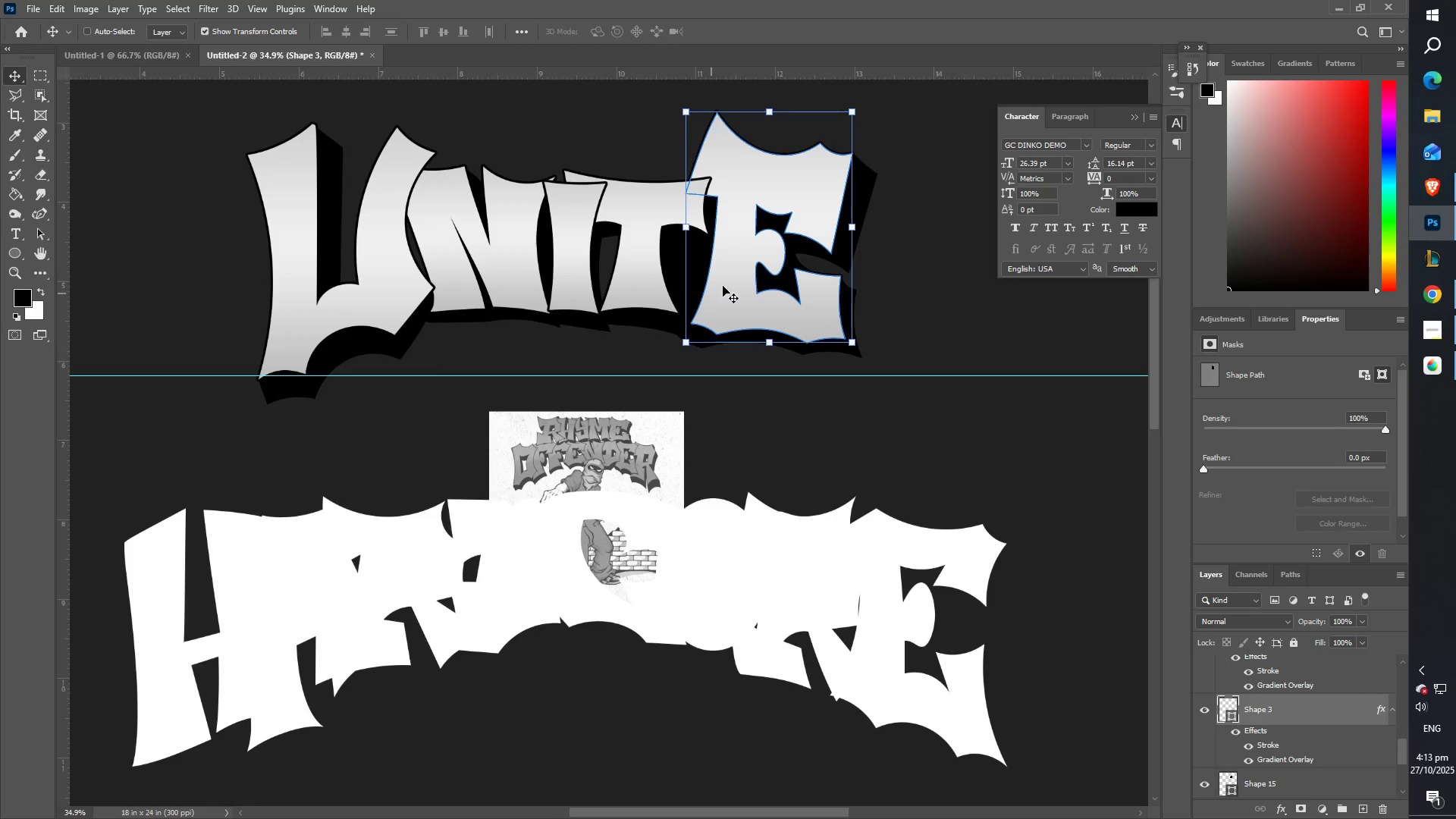 
key(Shift+ShiftLeft)
 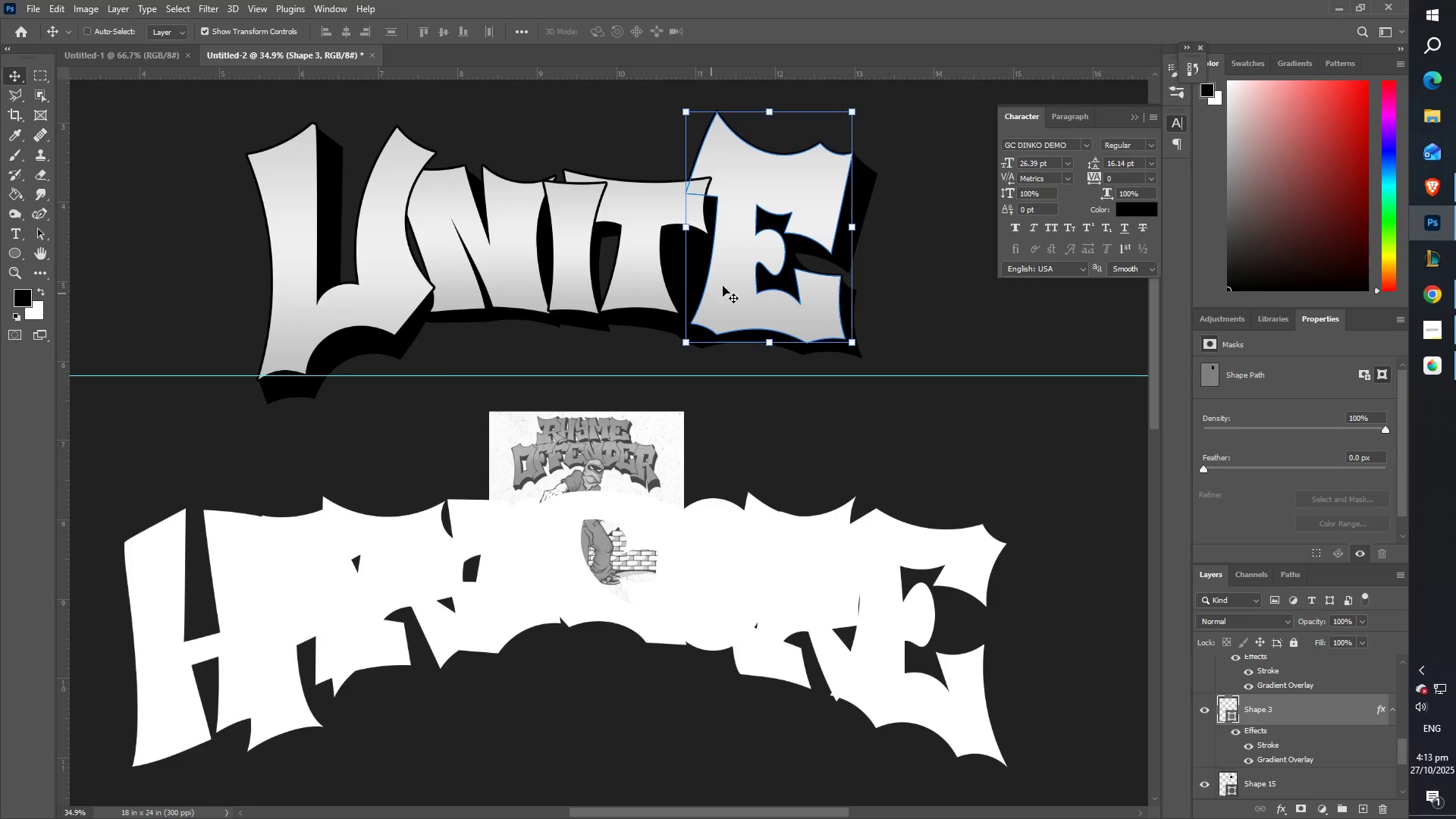 
key(Shift+ShiftLeft)
 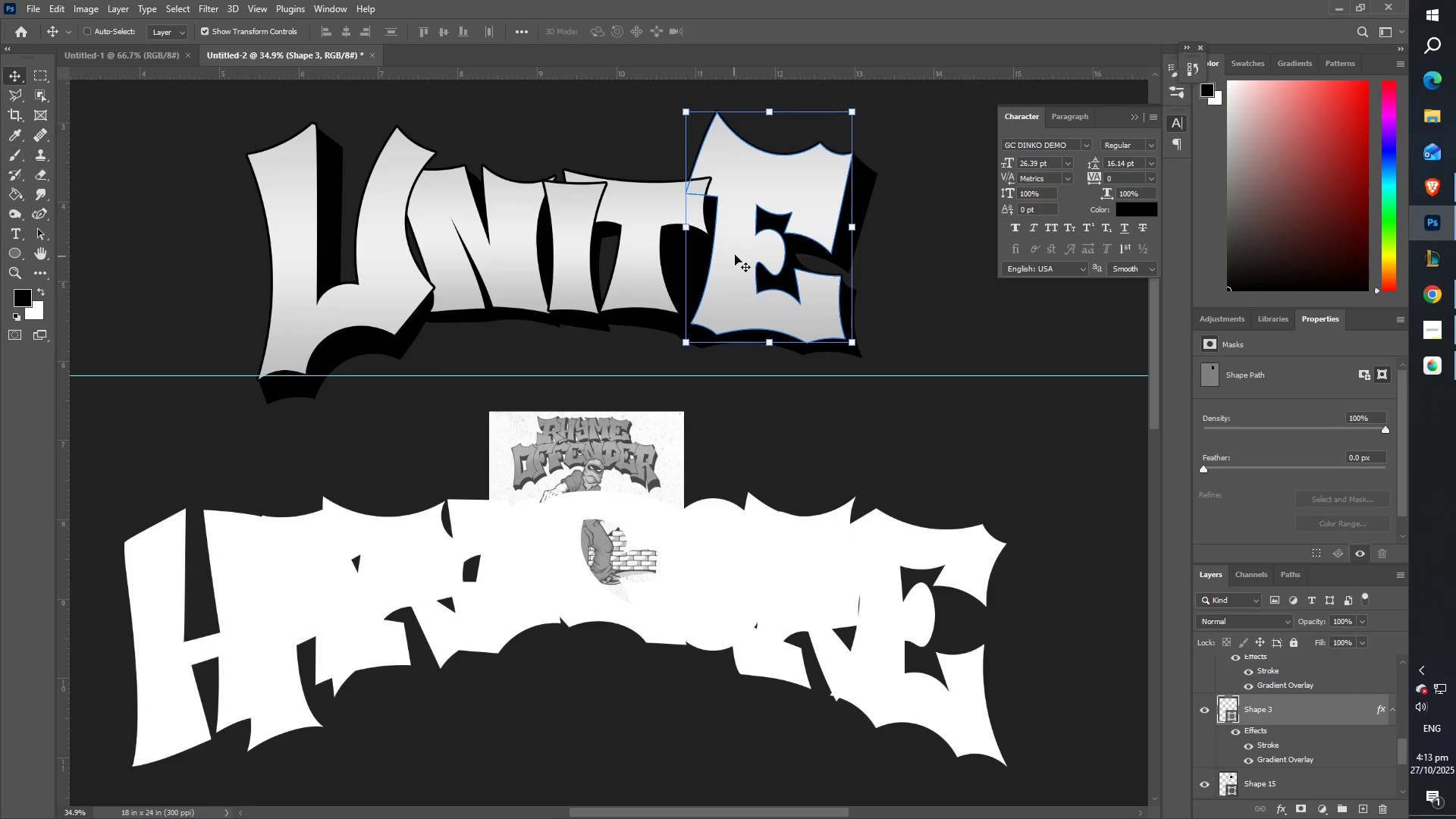 
key(Shift+ShiftLeft)
 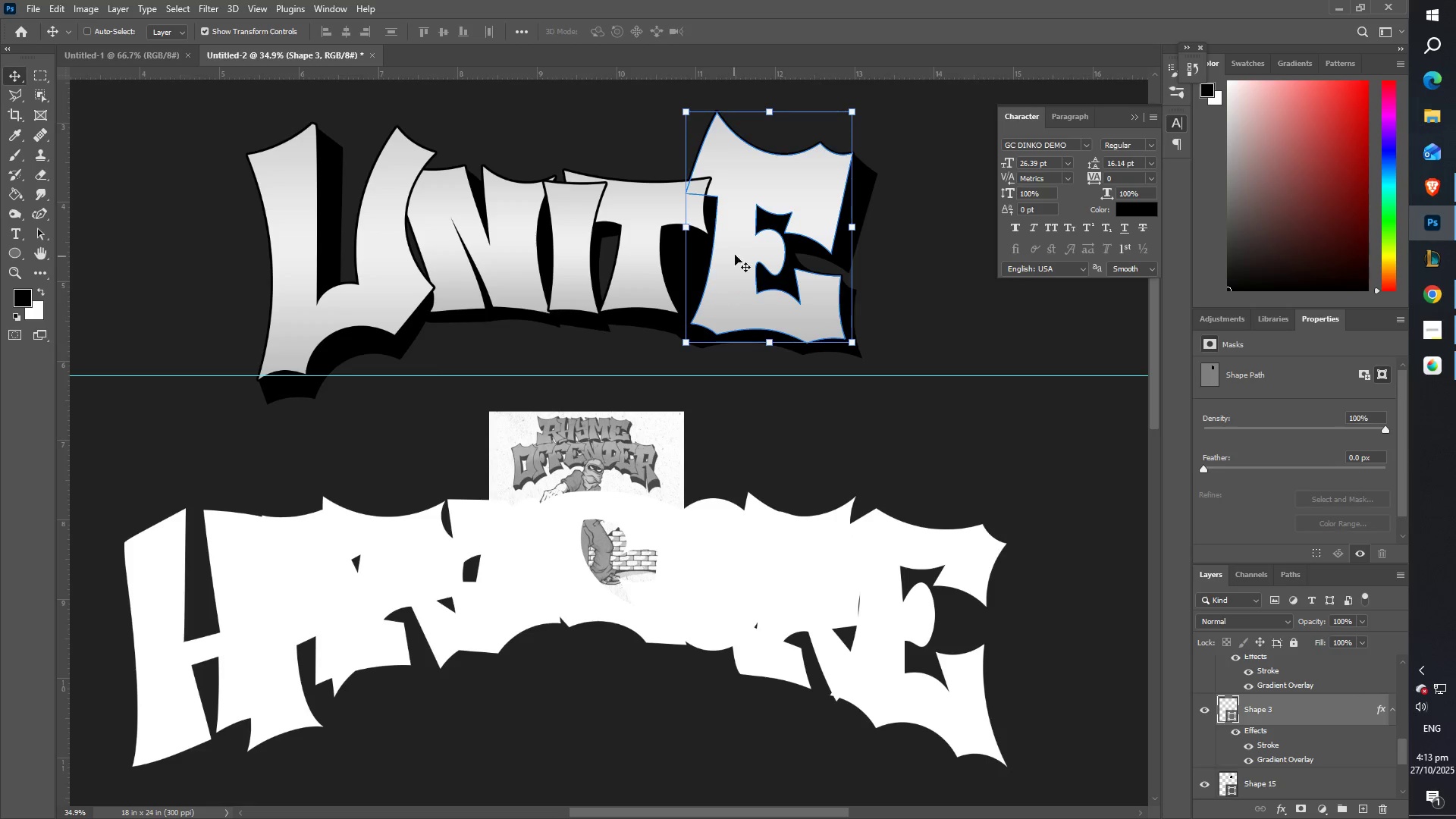 
key(Shift+ShiftLeft)
 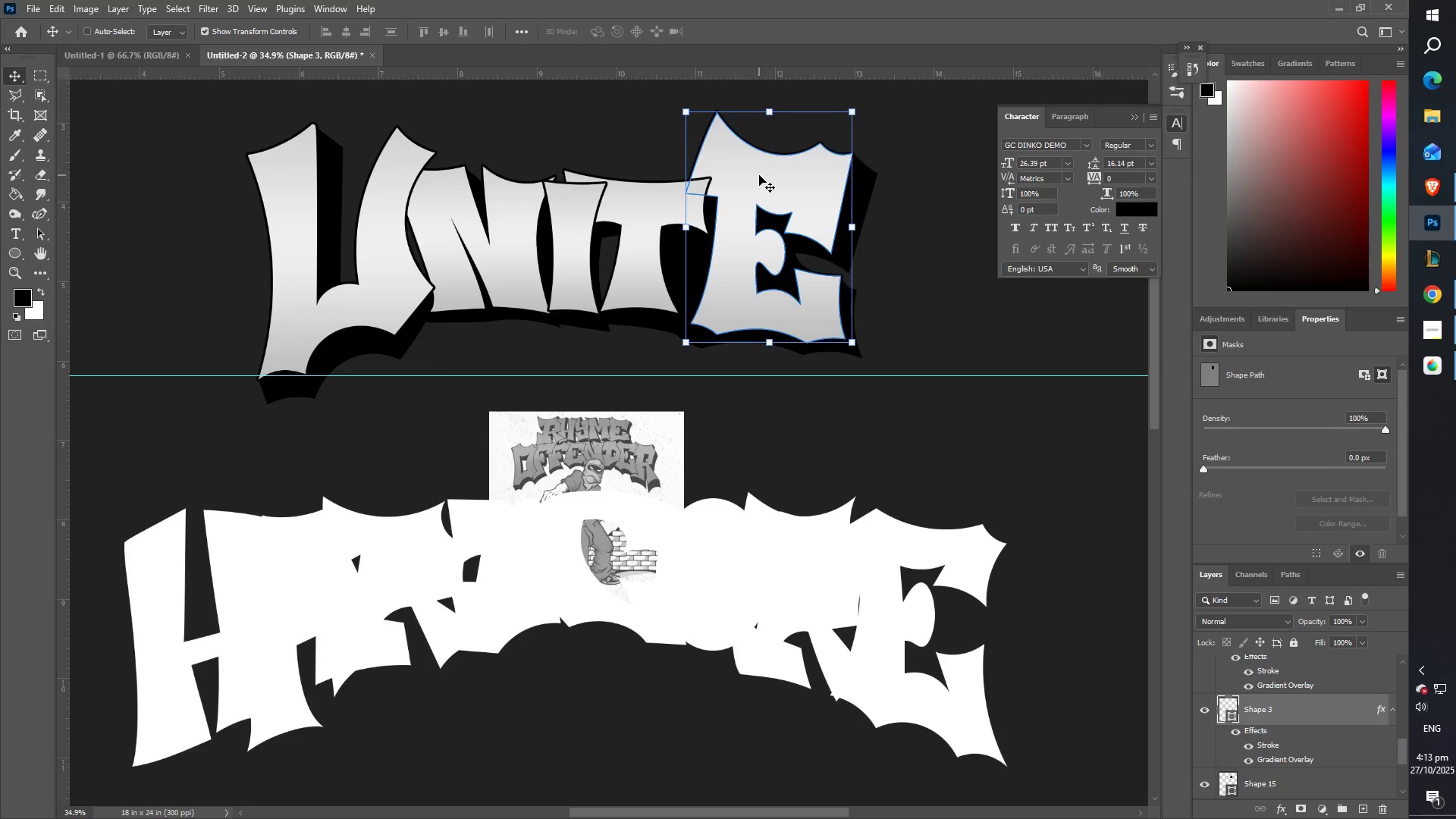 
right_click([757, 174])
 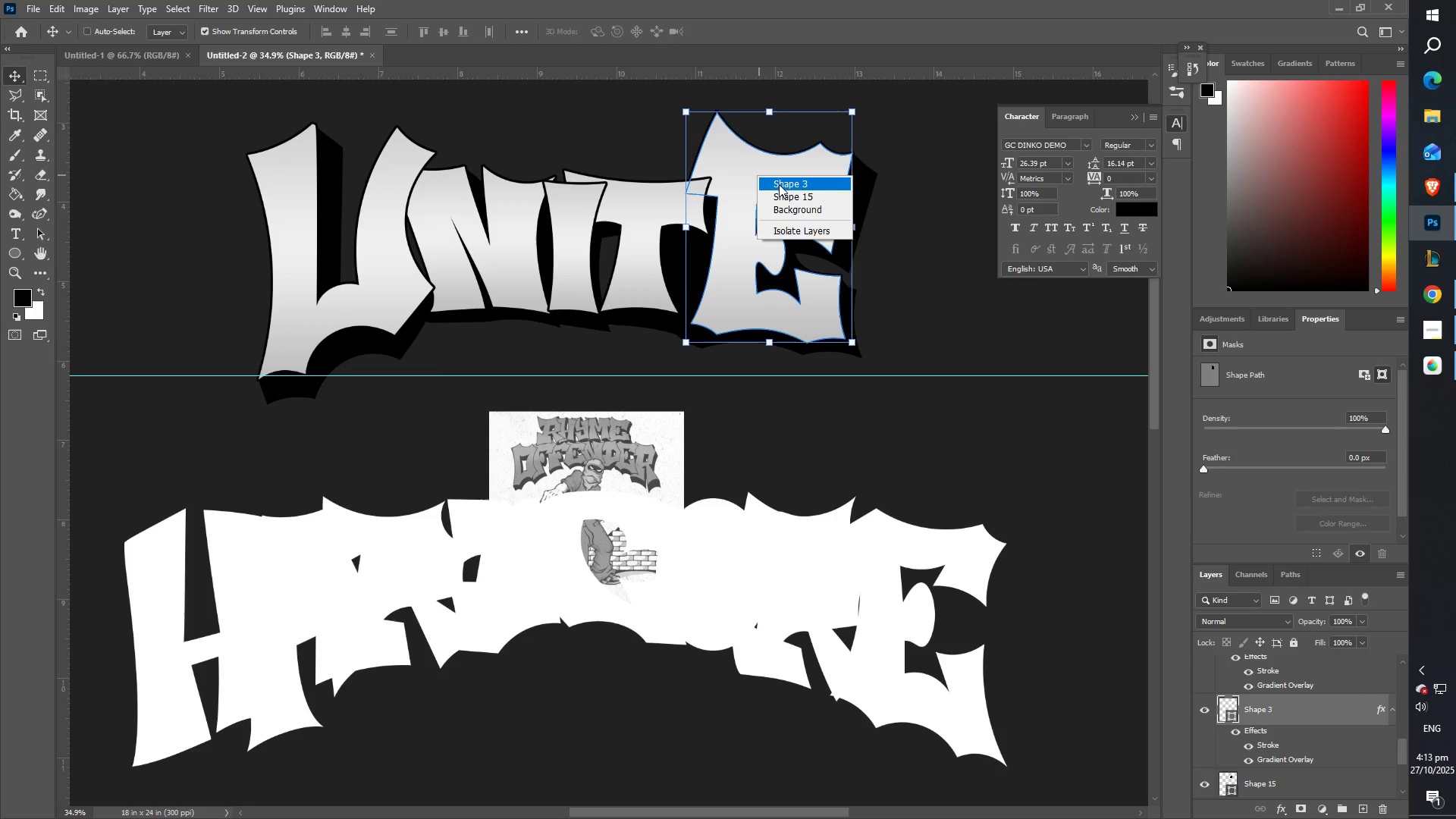 
left_click([779, 183])
 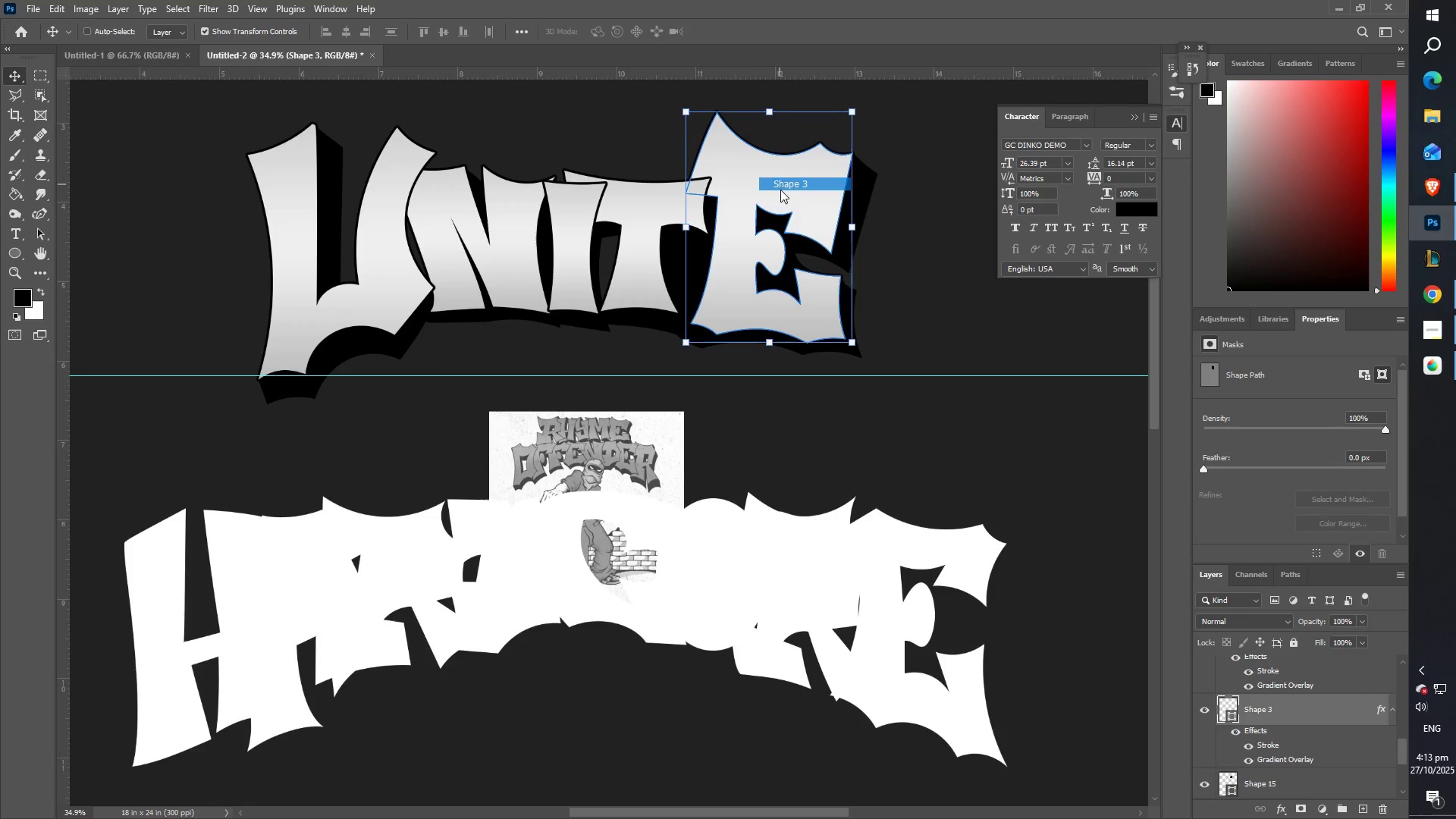 
key(Control+T)
 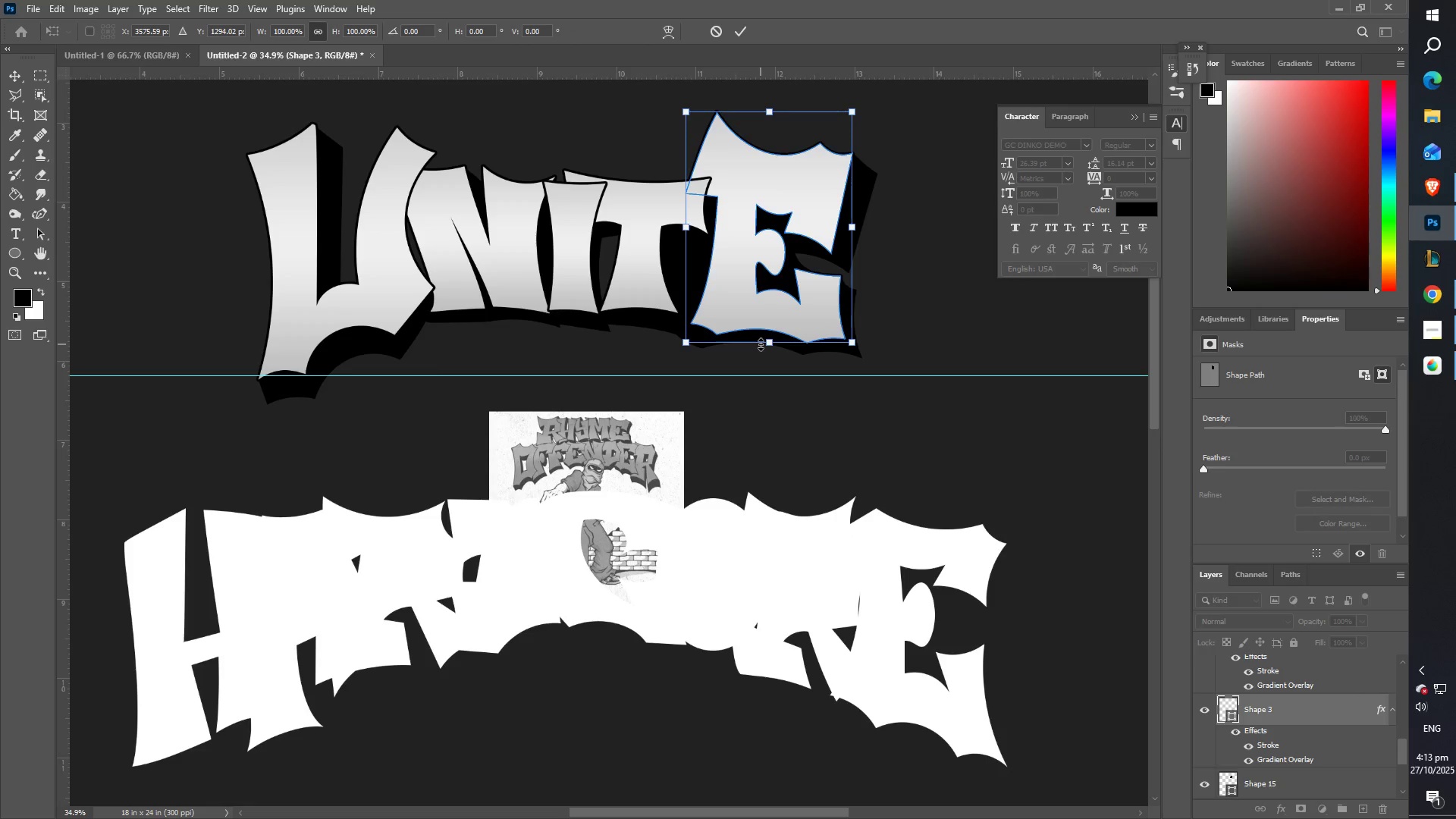 
hold_key(key=ShiftLeft, duration=1.52)
 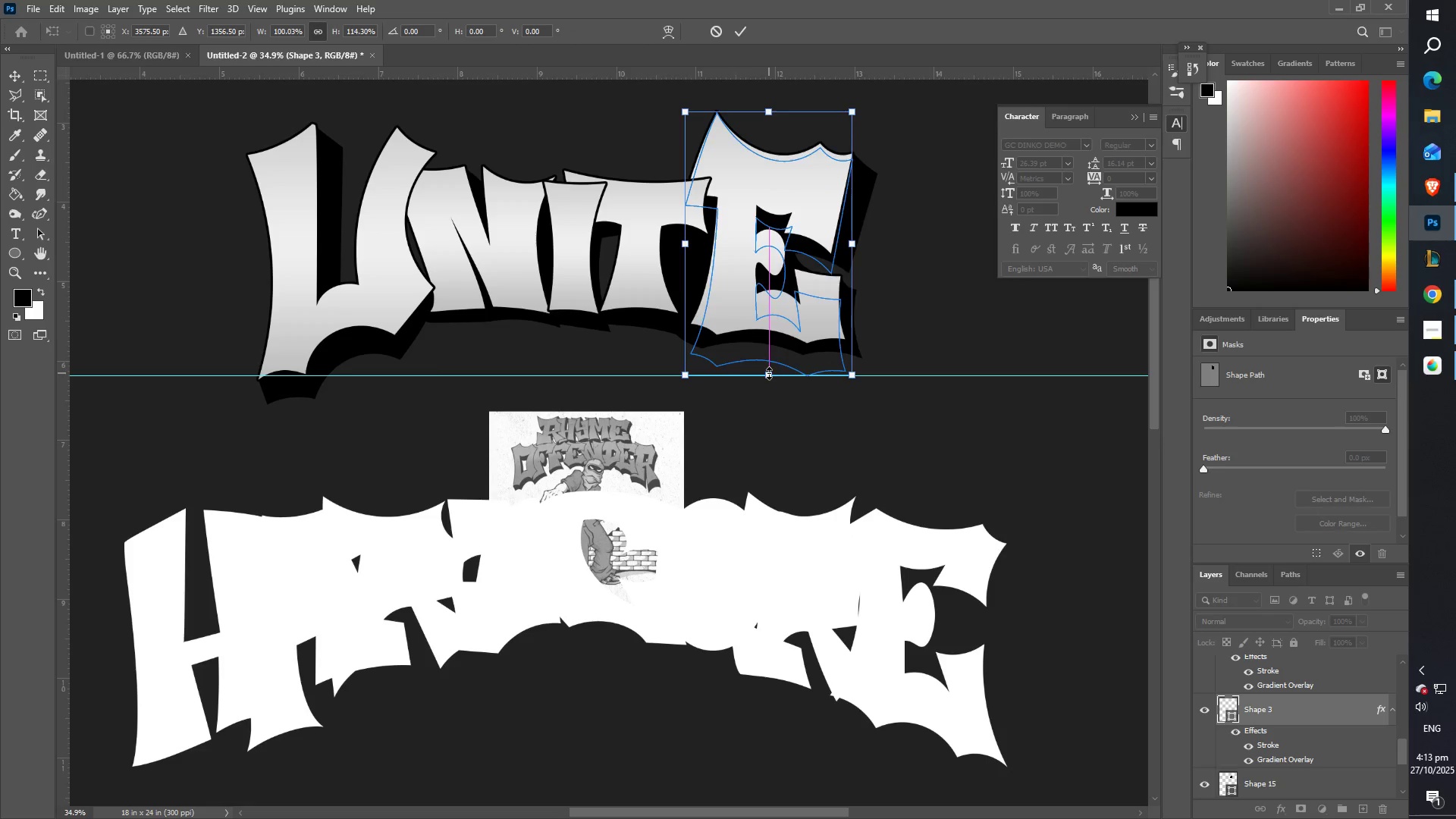 
hold_key(key=ShiftLeft, duration=1.52)
 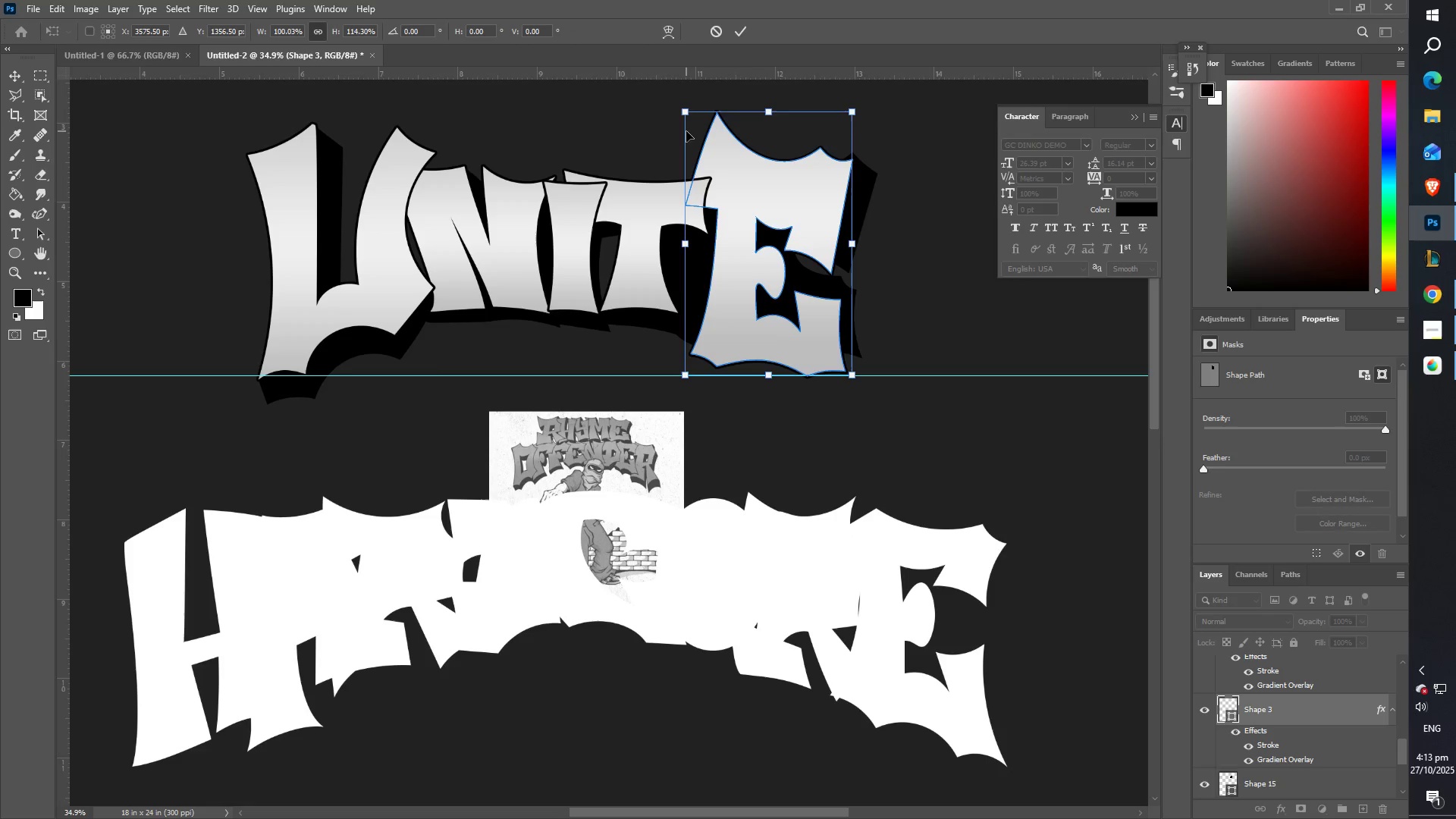 
key(Shift+ShiftLeft)
 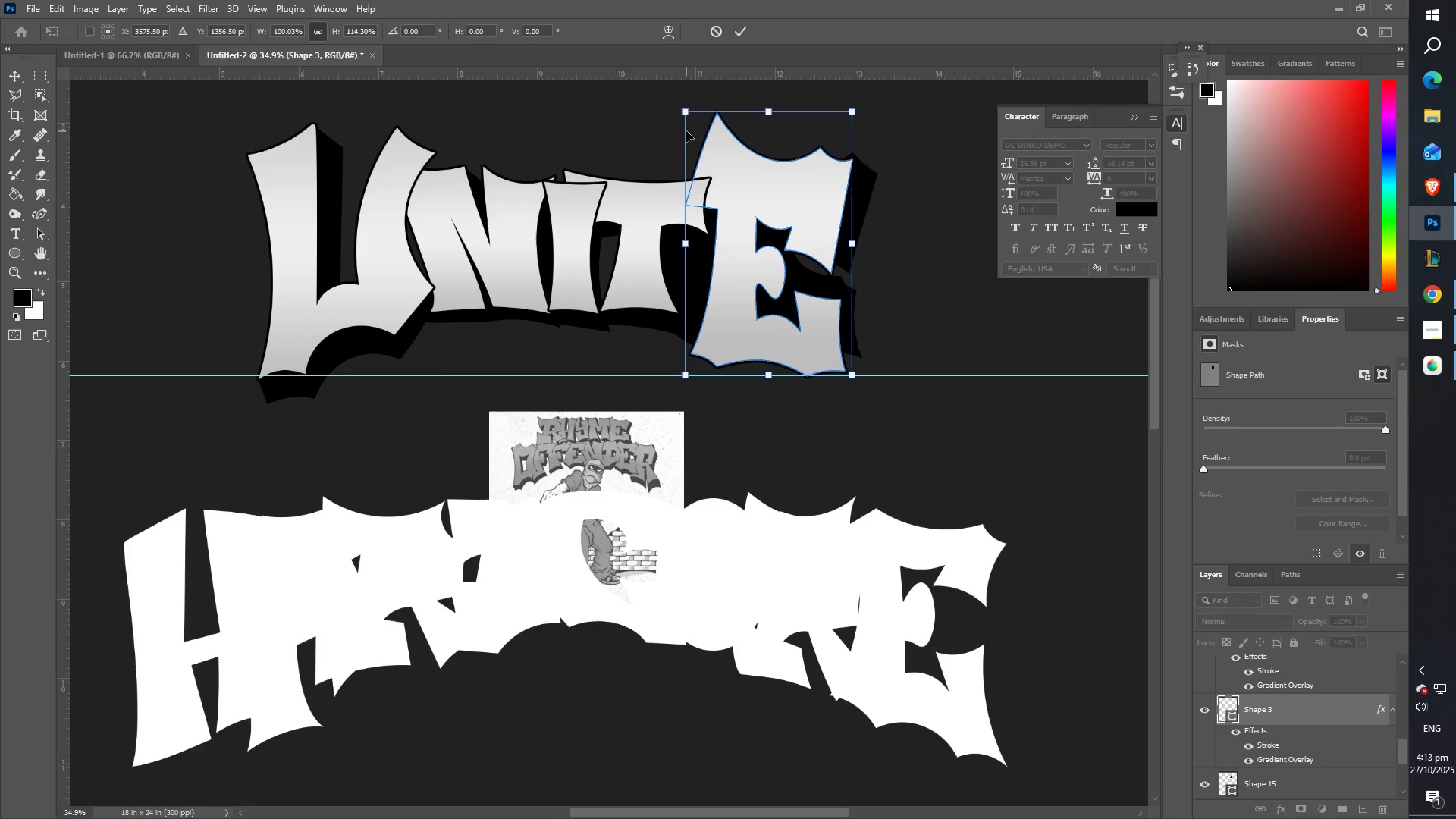 
key(Shift+ShiftLeft)
 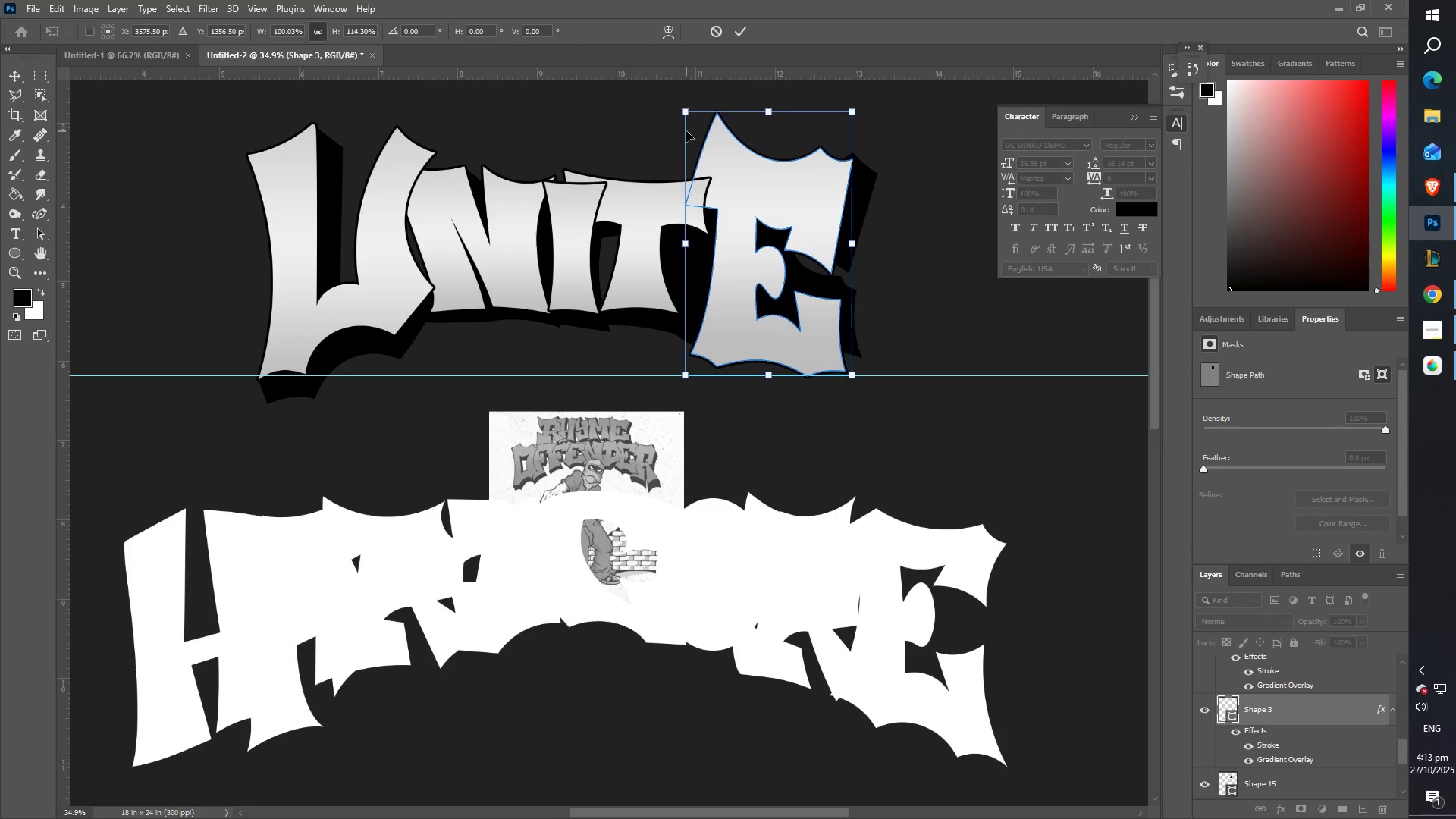 
key(Shift+ShiftLeft)
 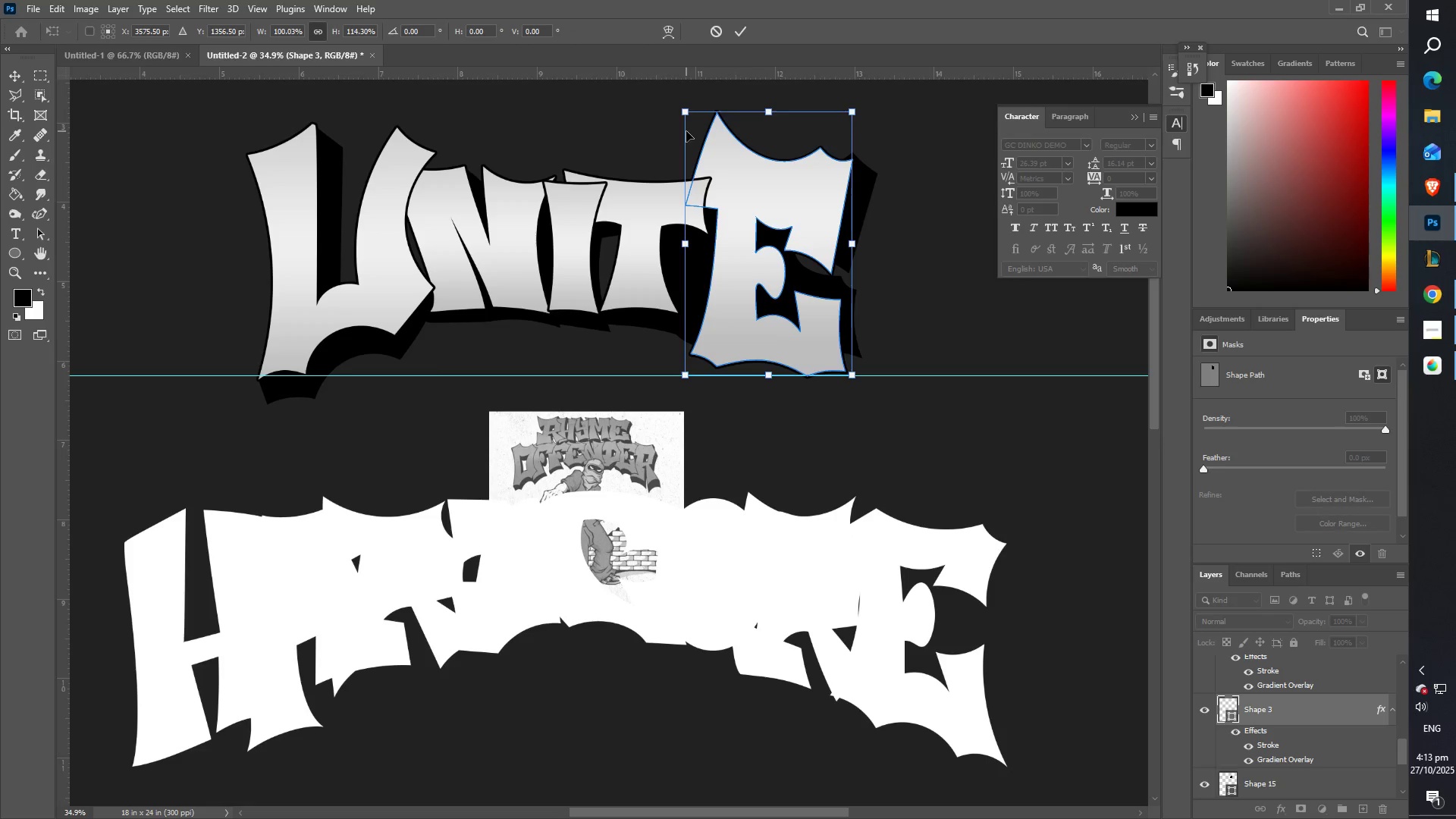 
key(Shift+ShiftLeft)
 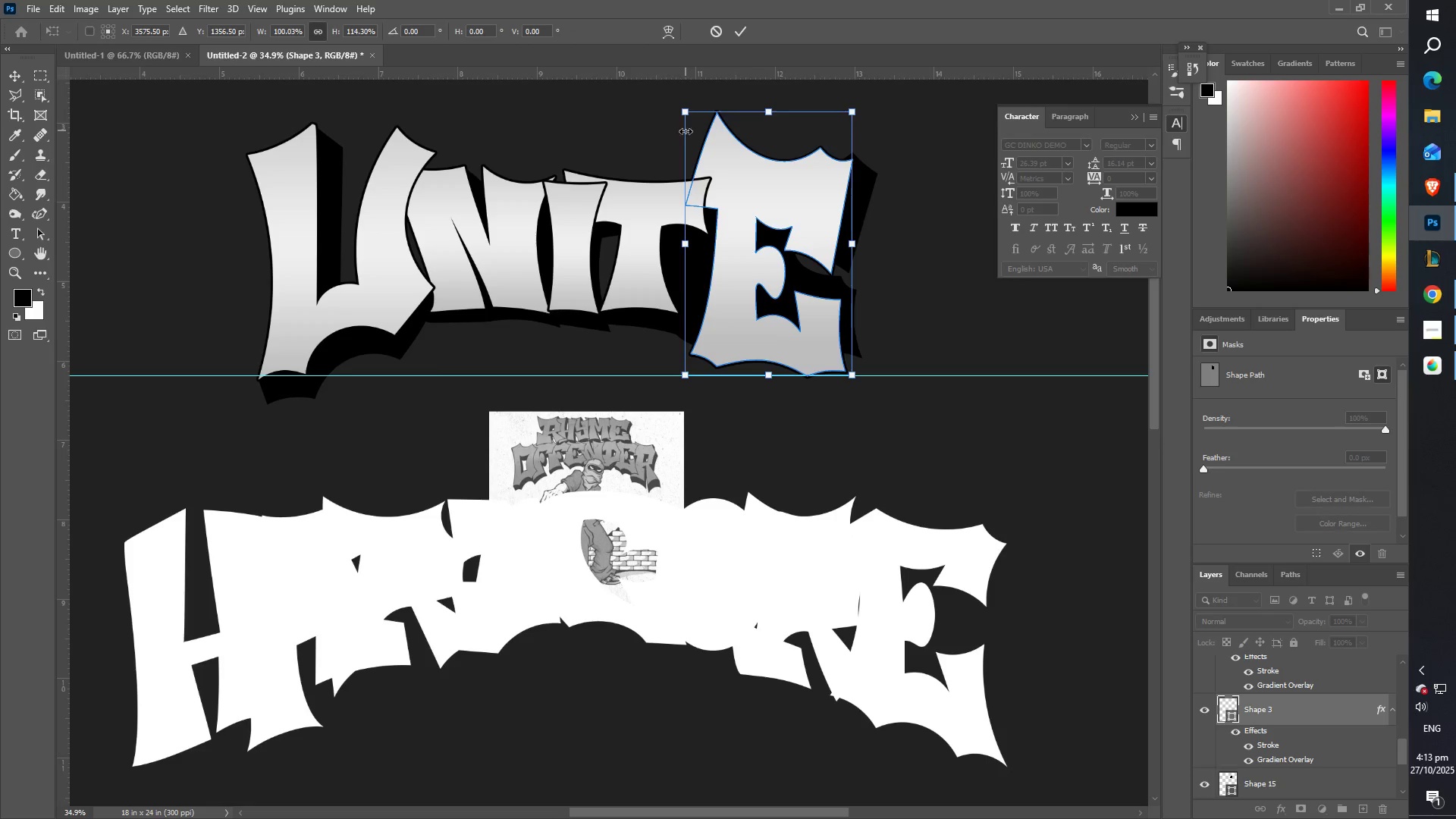 
key(Shift+ShiftLeft)
 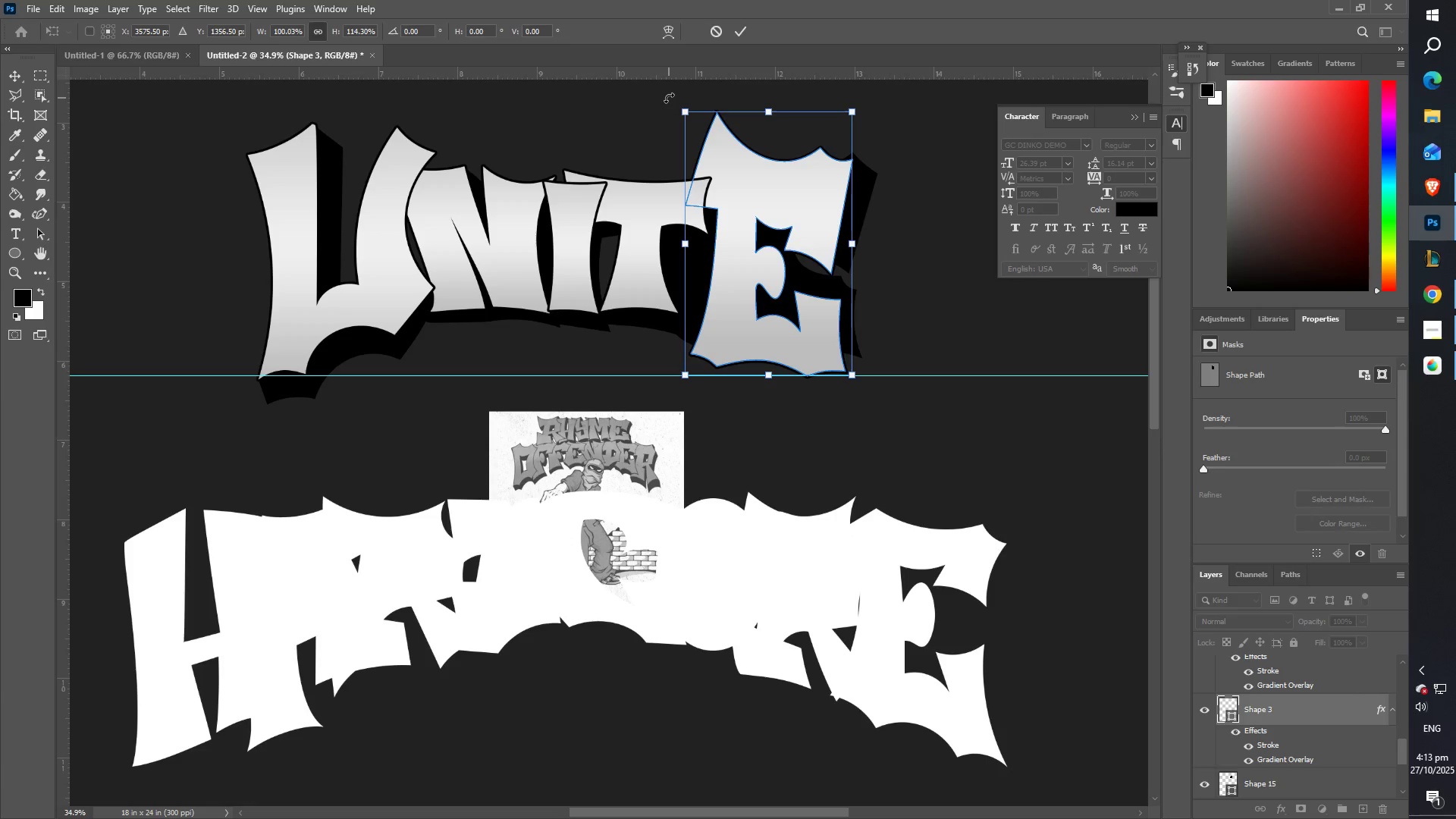 
left_click([741, 26])
 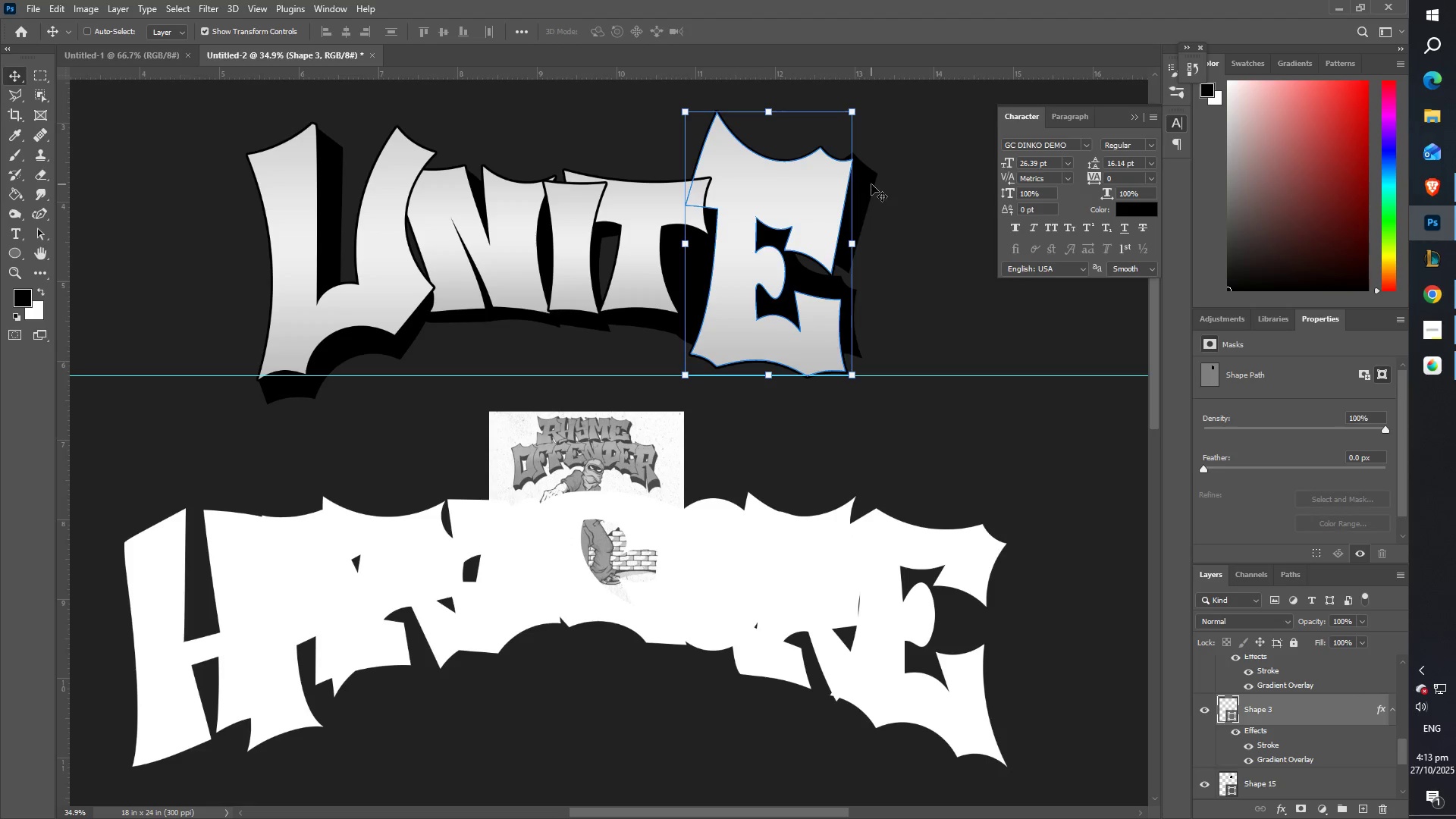 
right_click([871, 184])
 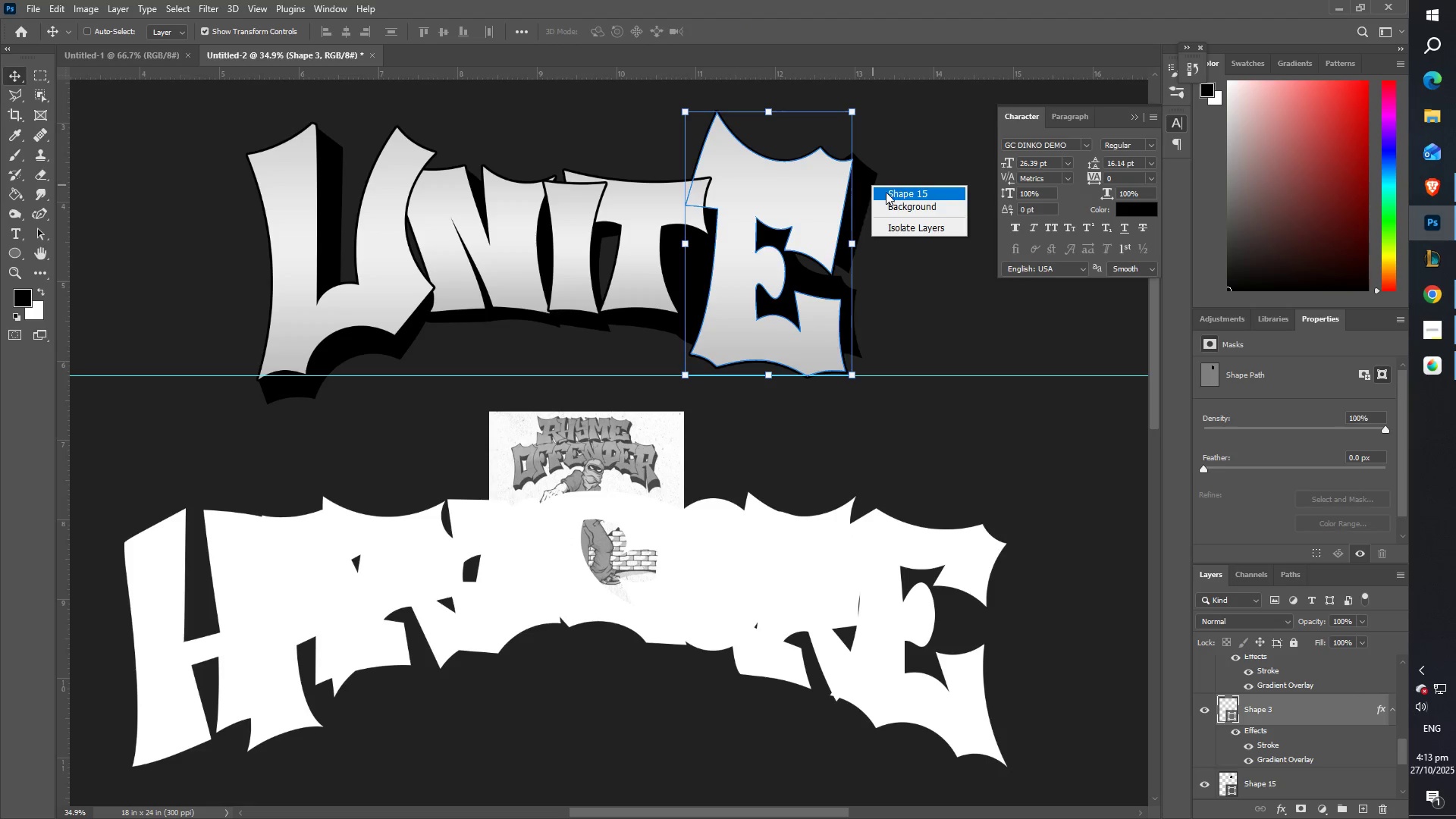 
key(Control+T)
 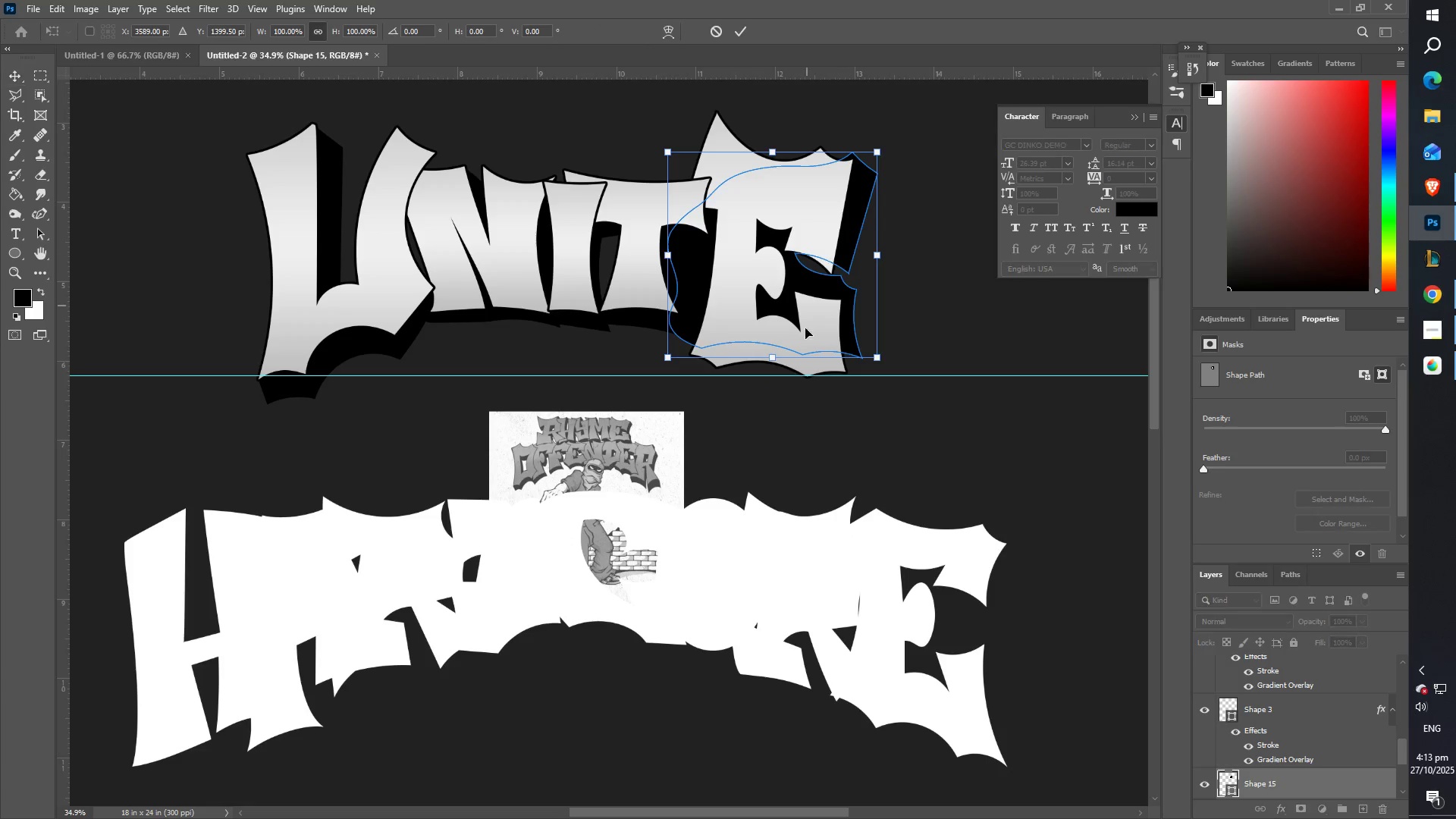 
hold_key(key=ShiftLeft, duration=1.53)
 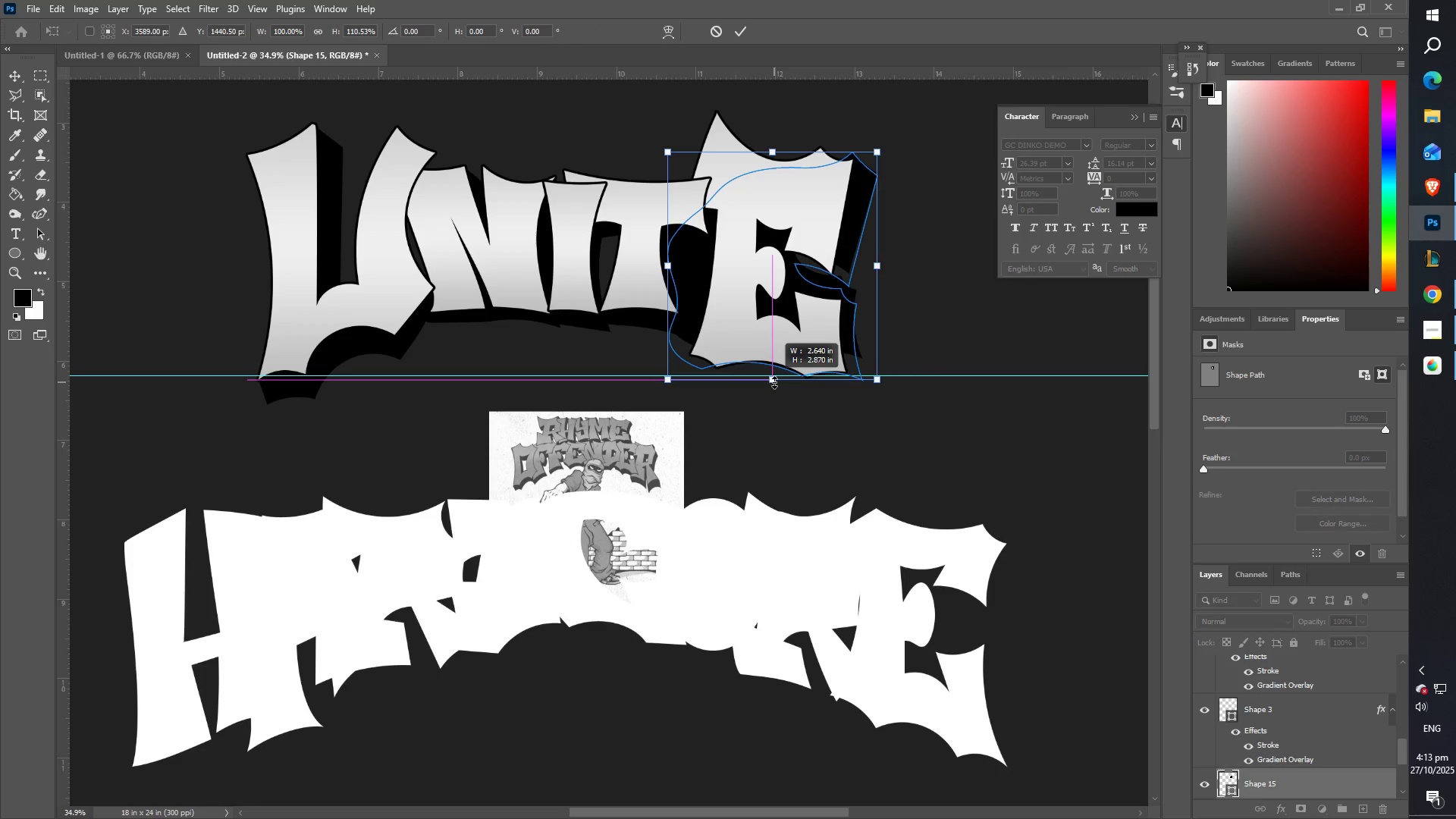 
hold_key(key=ShiftLeft, duration=0.82)
left_click([777, 380])
 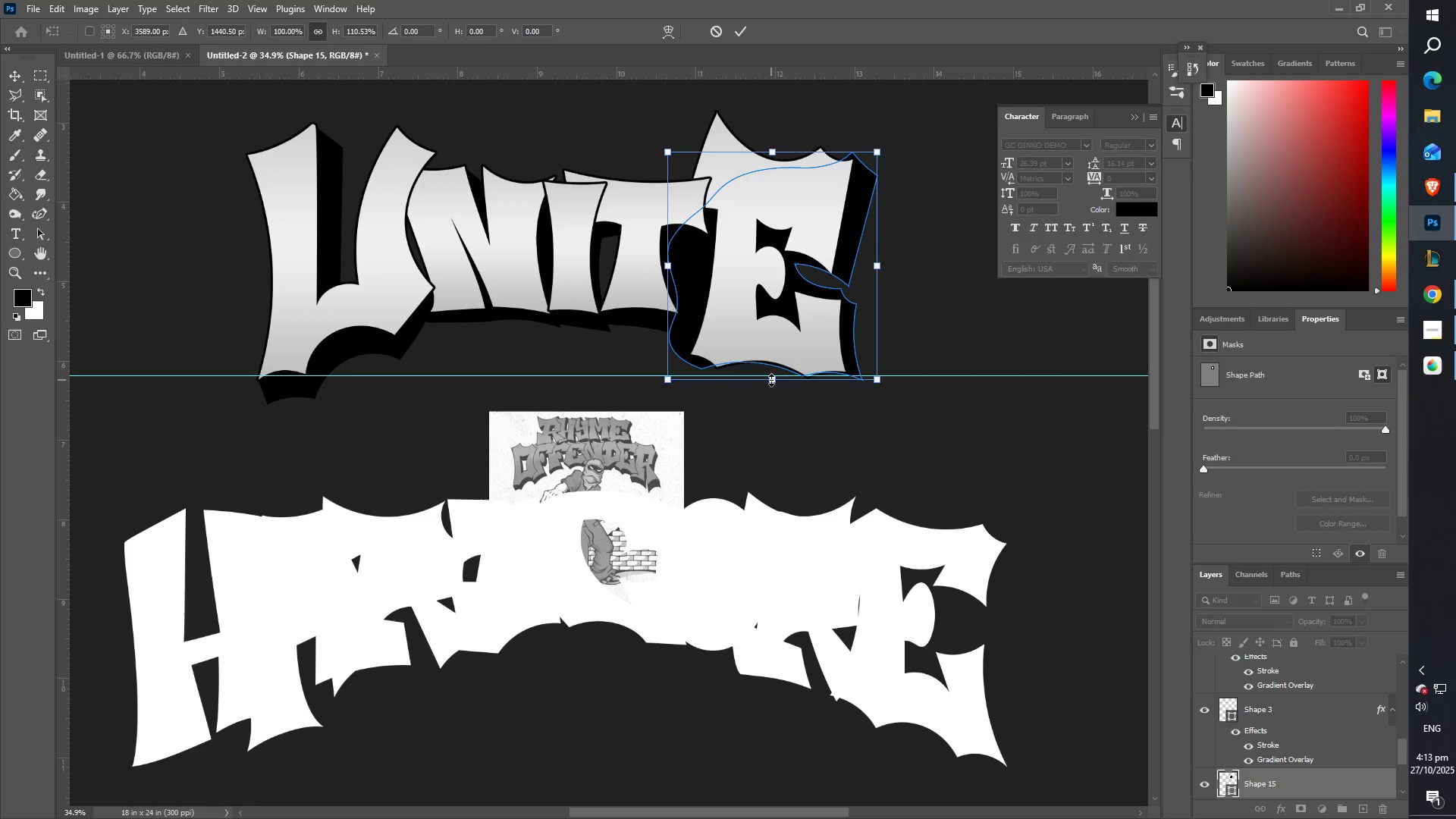 
hold_key(key=ShiftLeft, duration=1.5)
 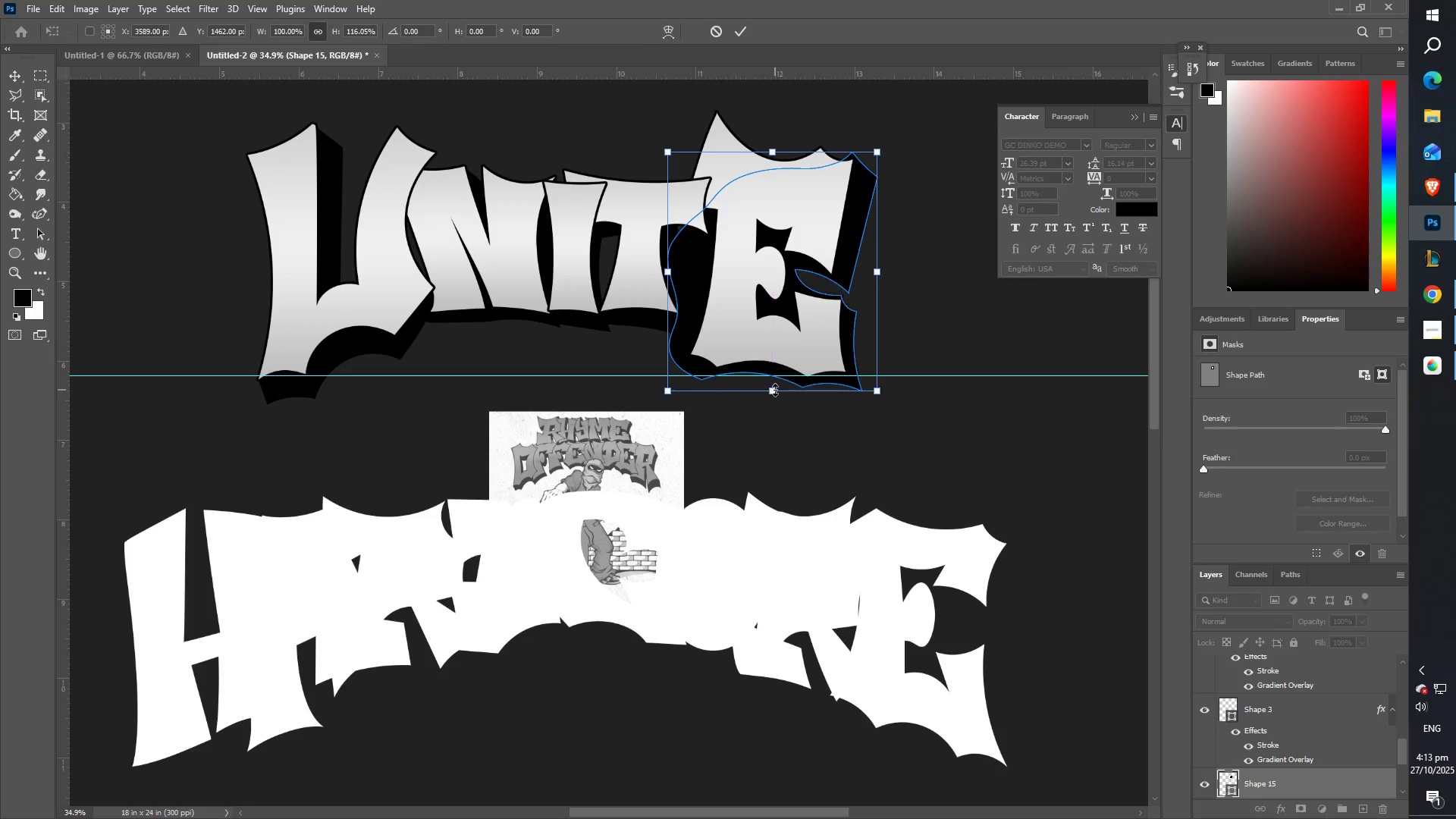 
type(ZZZZZ)
 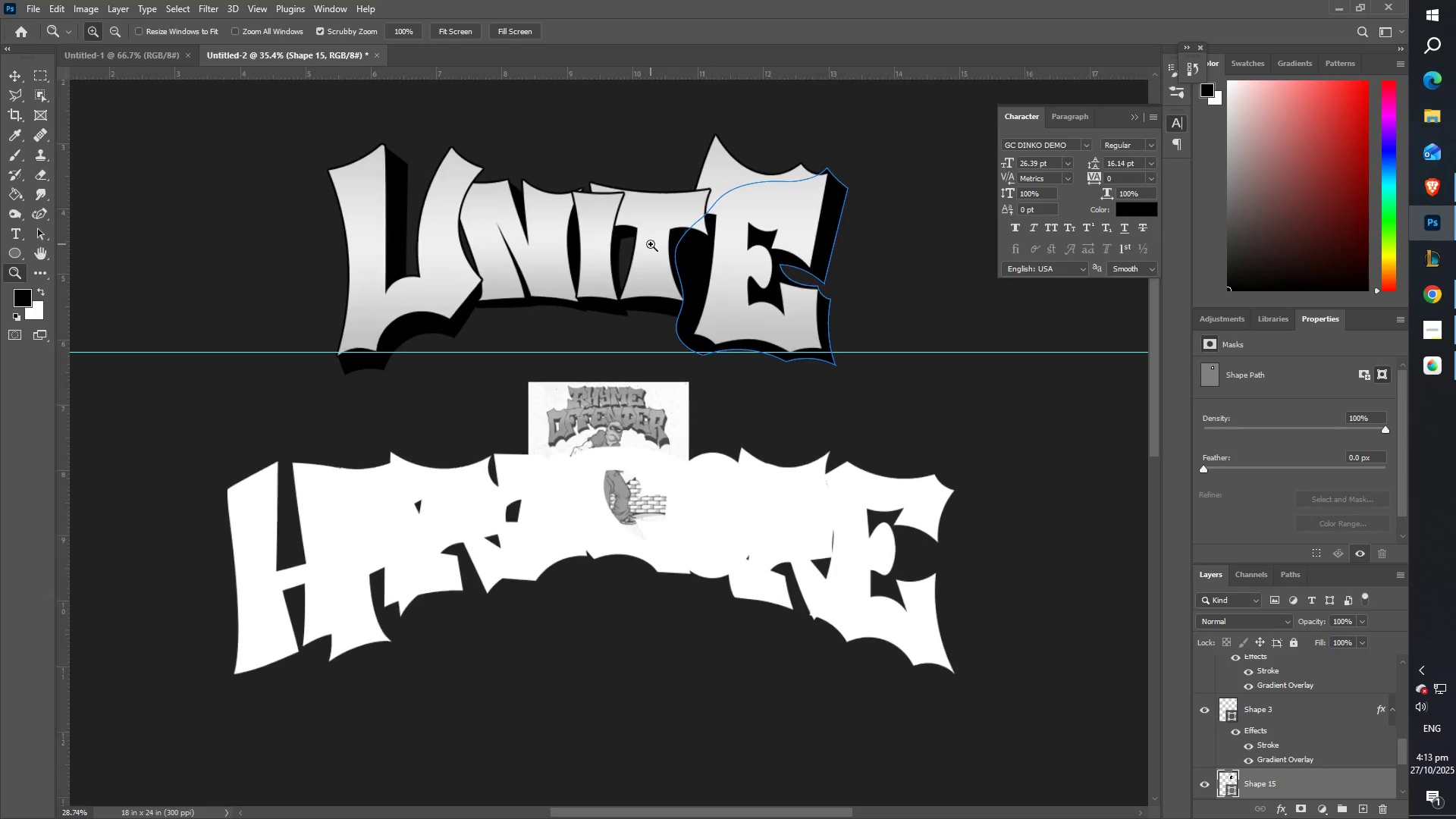 
hold_key(key=ShiftLeft, duration=15.02)
scroll: coordinate [484, 211], scroll_direction: up, amount: 5.0
 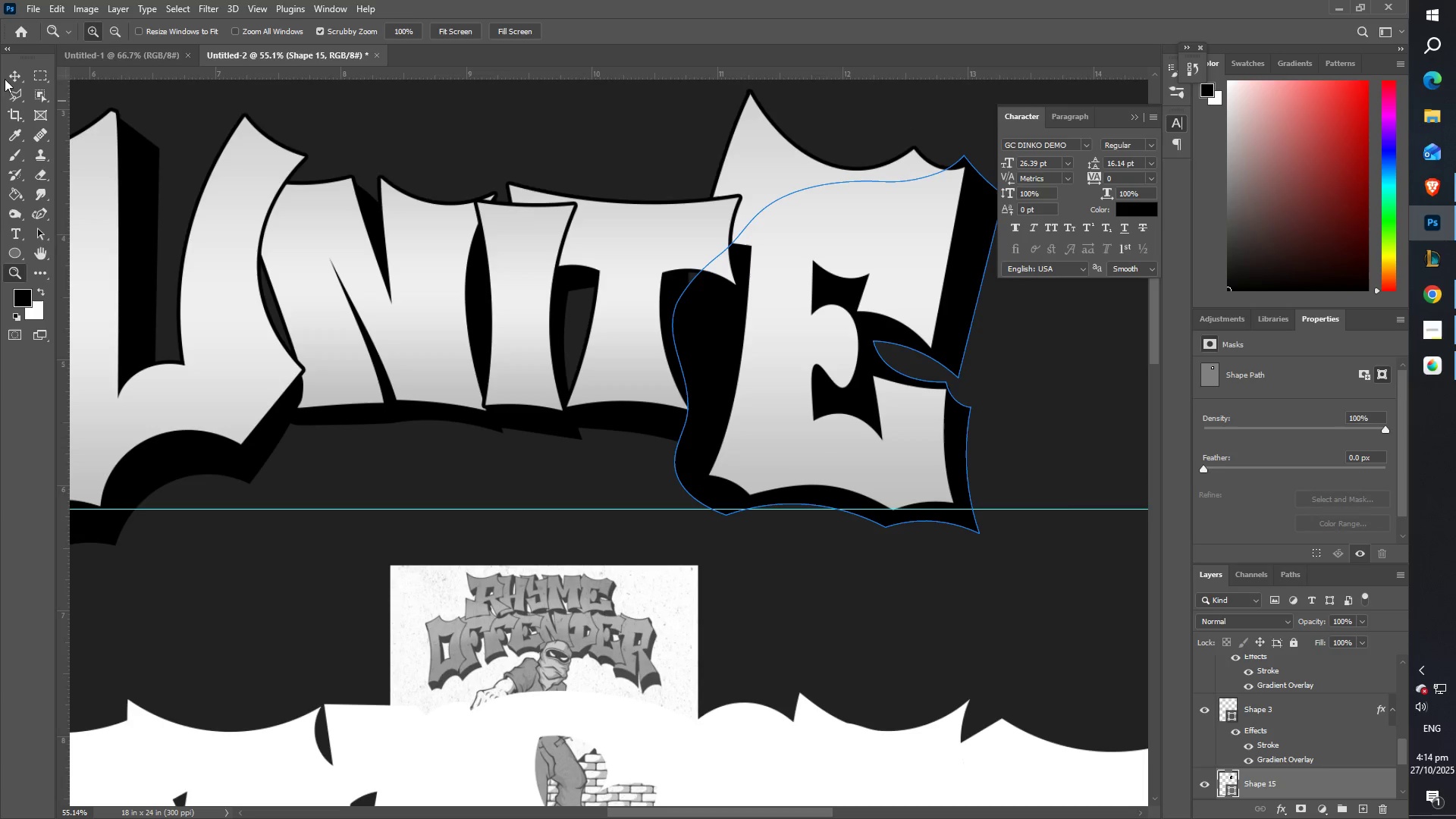 
left_click([8, 77])
 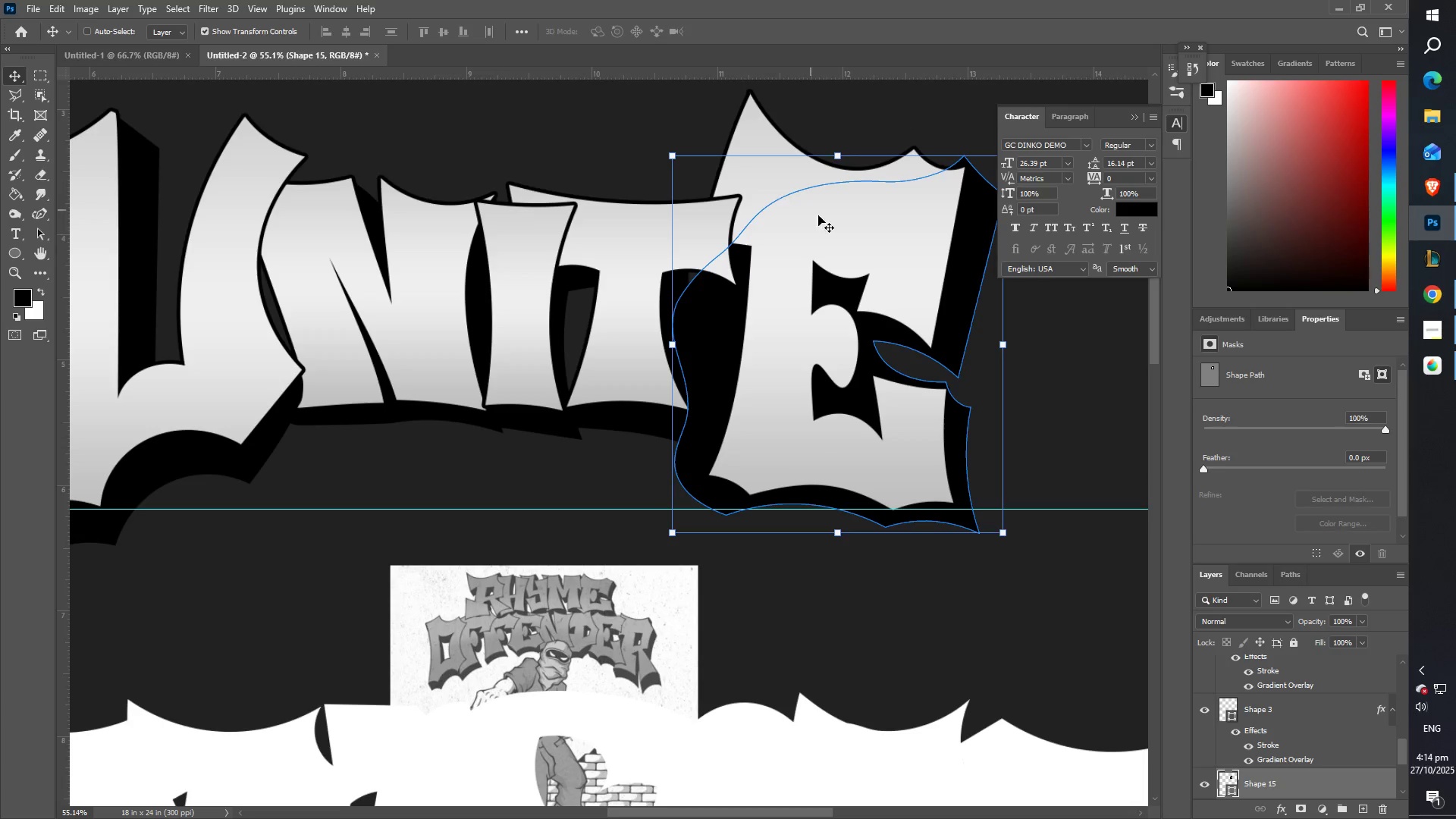 
right_click([858, 228])
 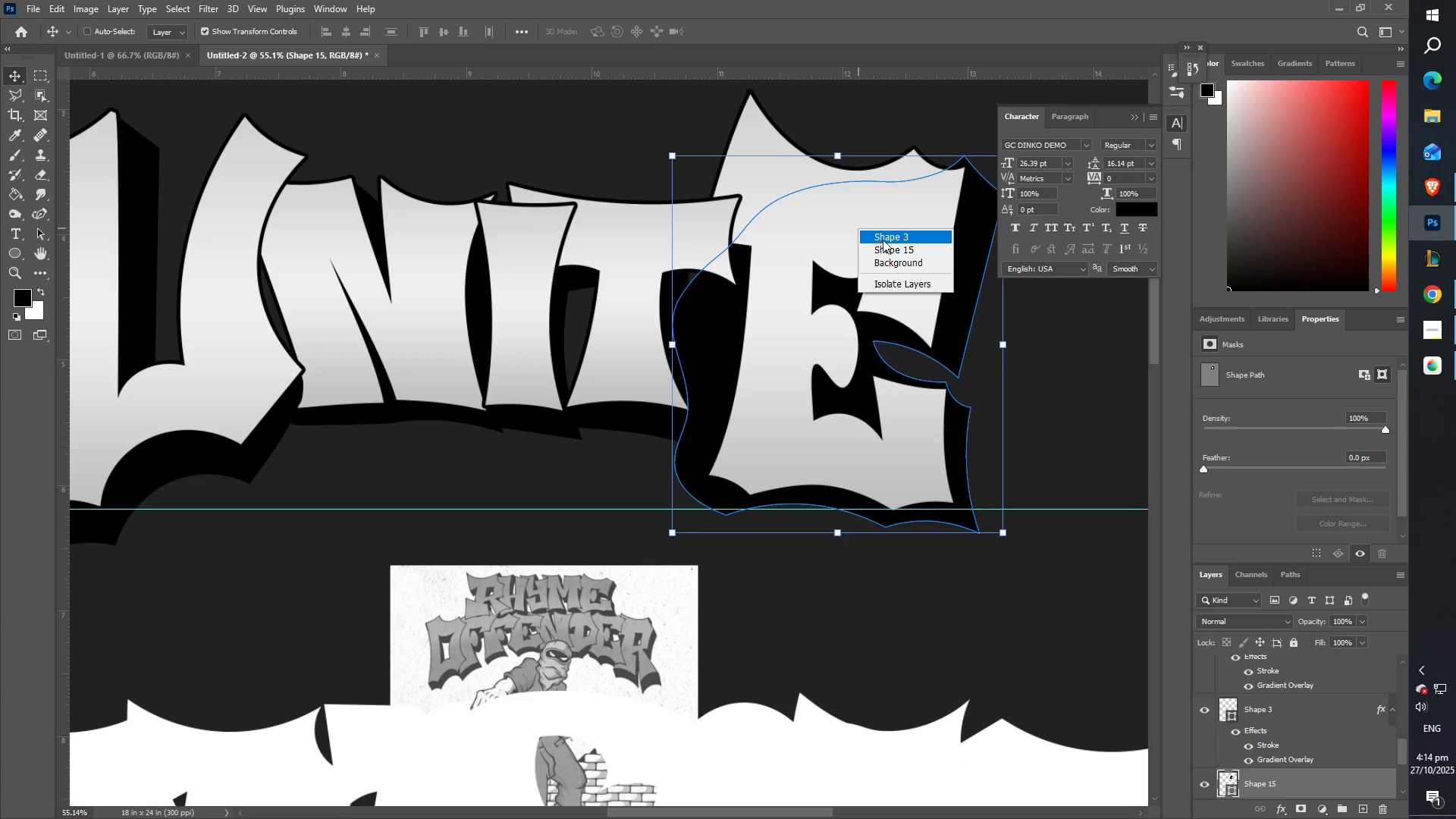 
left_click([883, 240])
 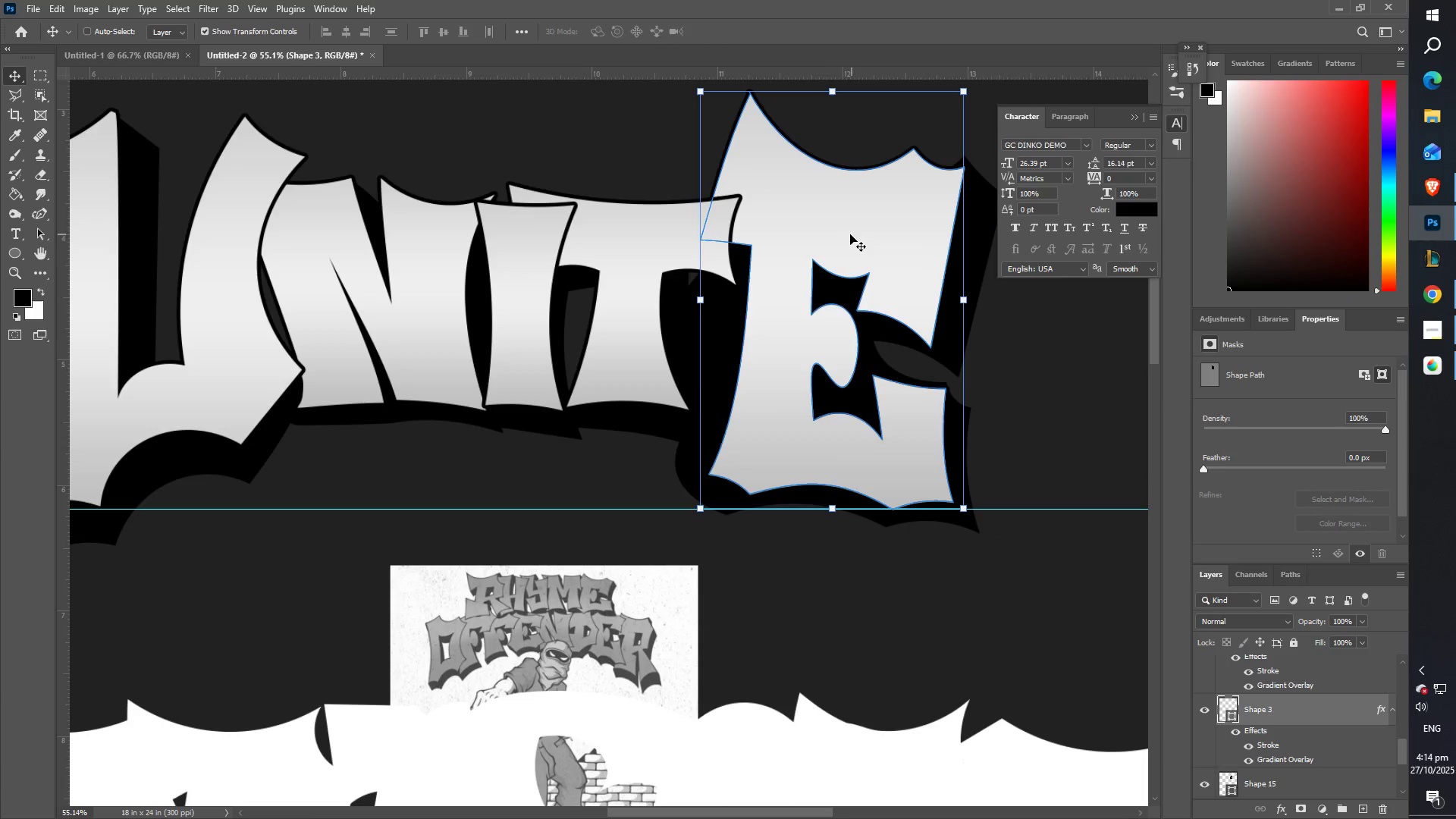 
key(Control+ControlLeft)